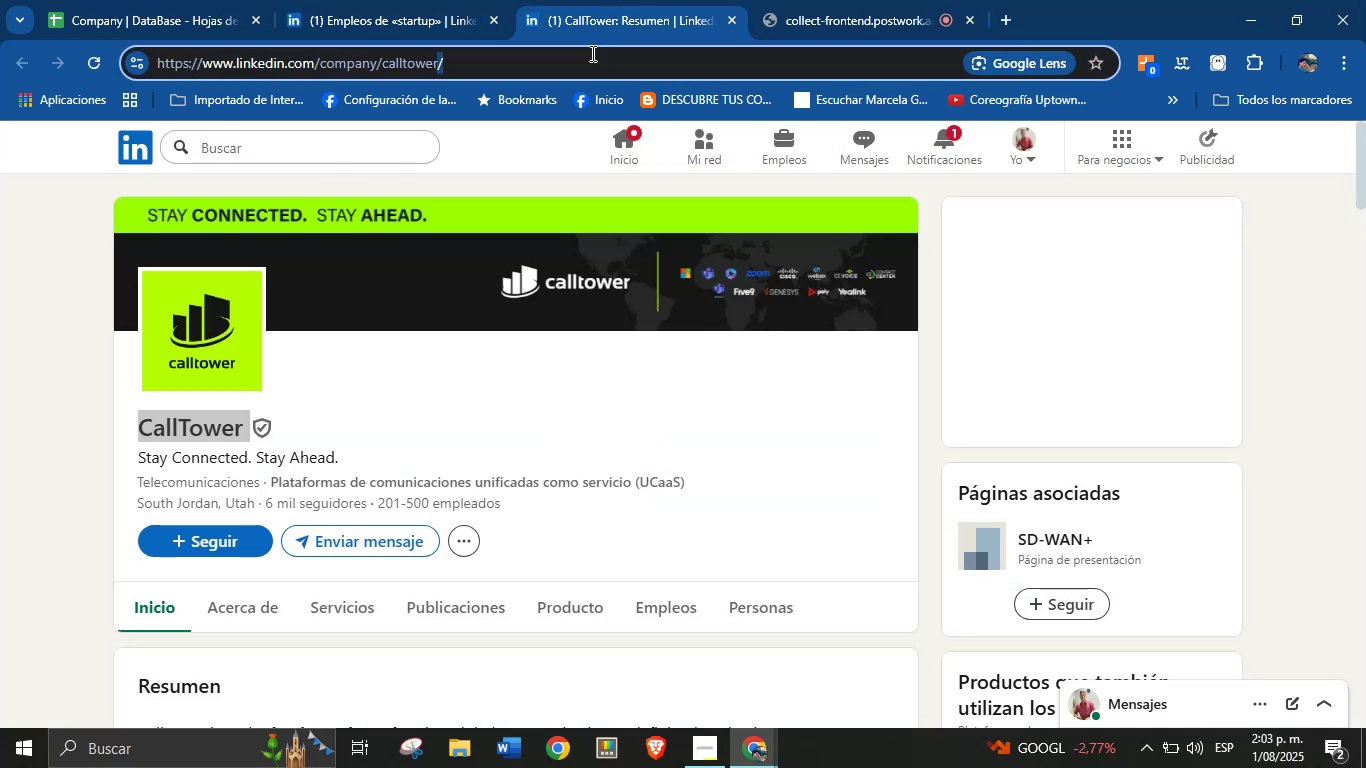 
triple_click([591, 53])
 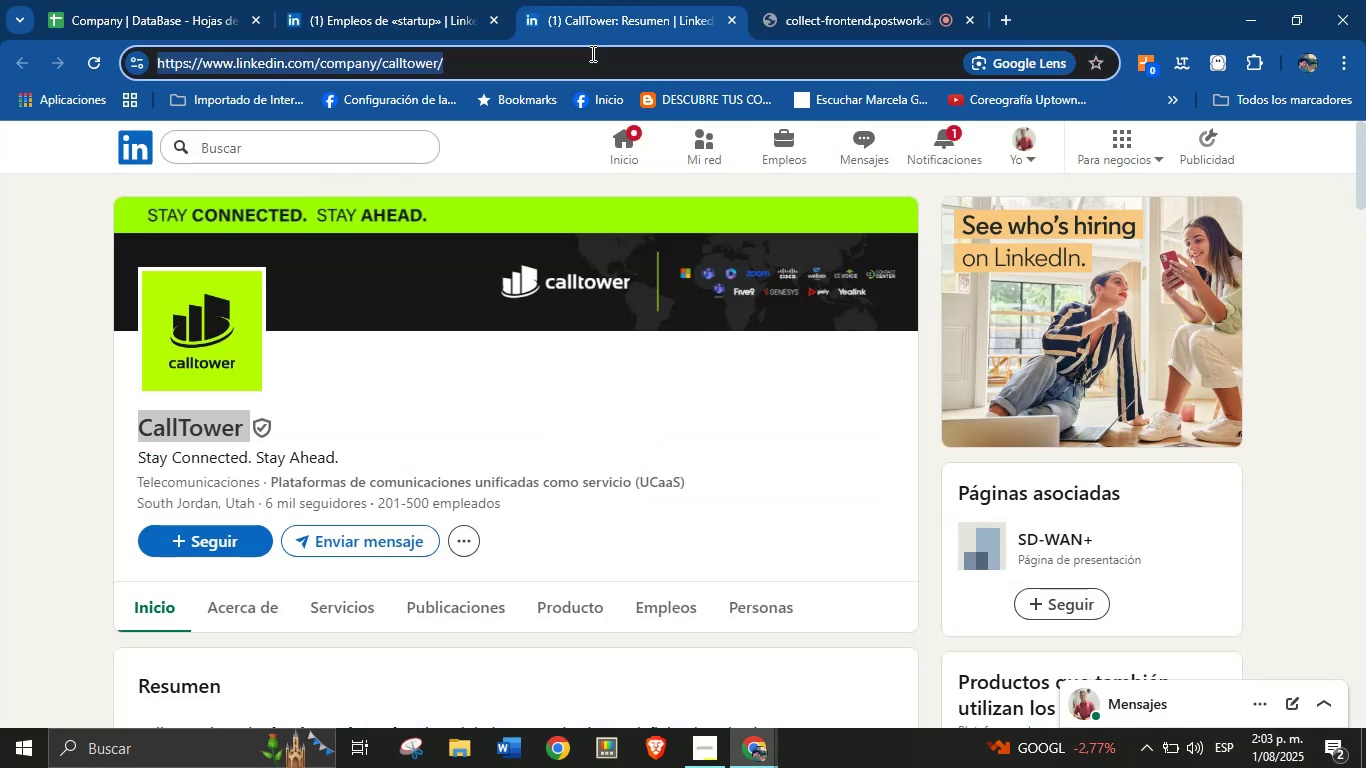 
key(Control+C)
 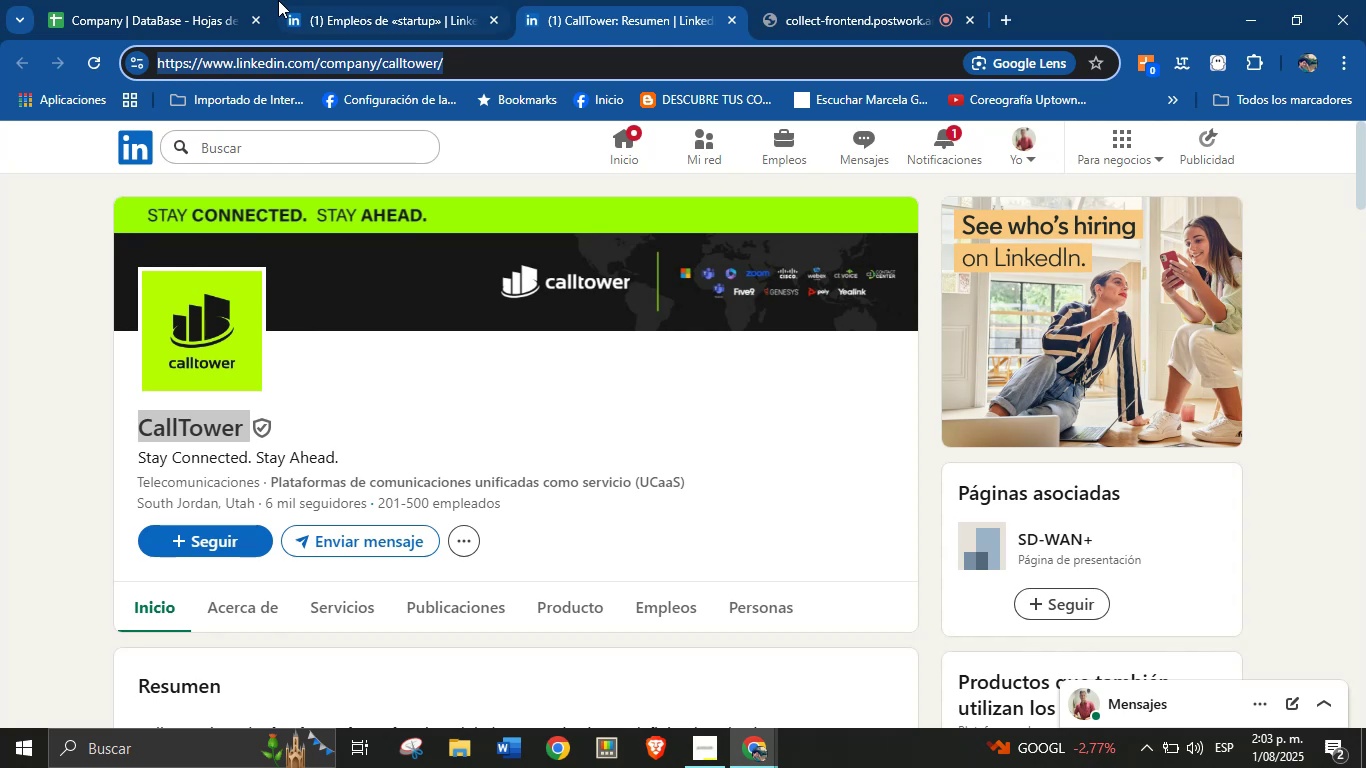 
double_click([246, 0])
 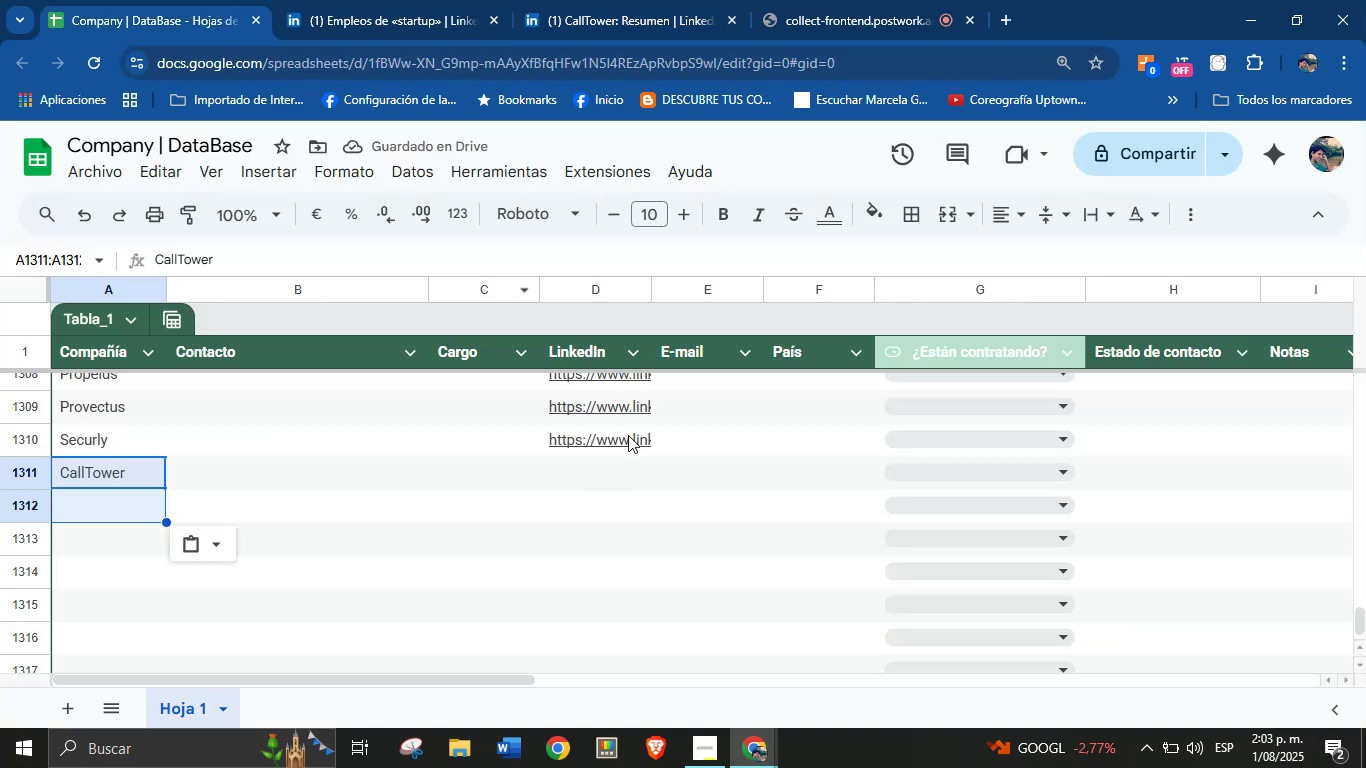 
left_click([589, 470])
 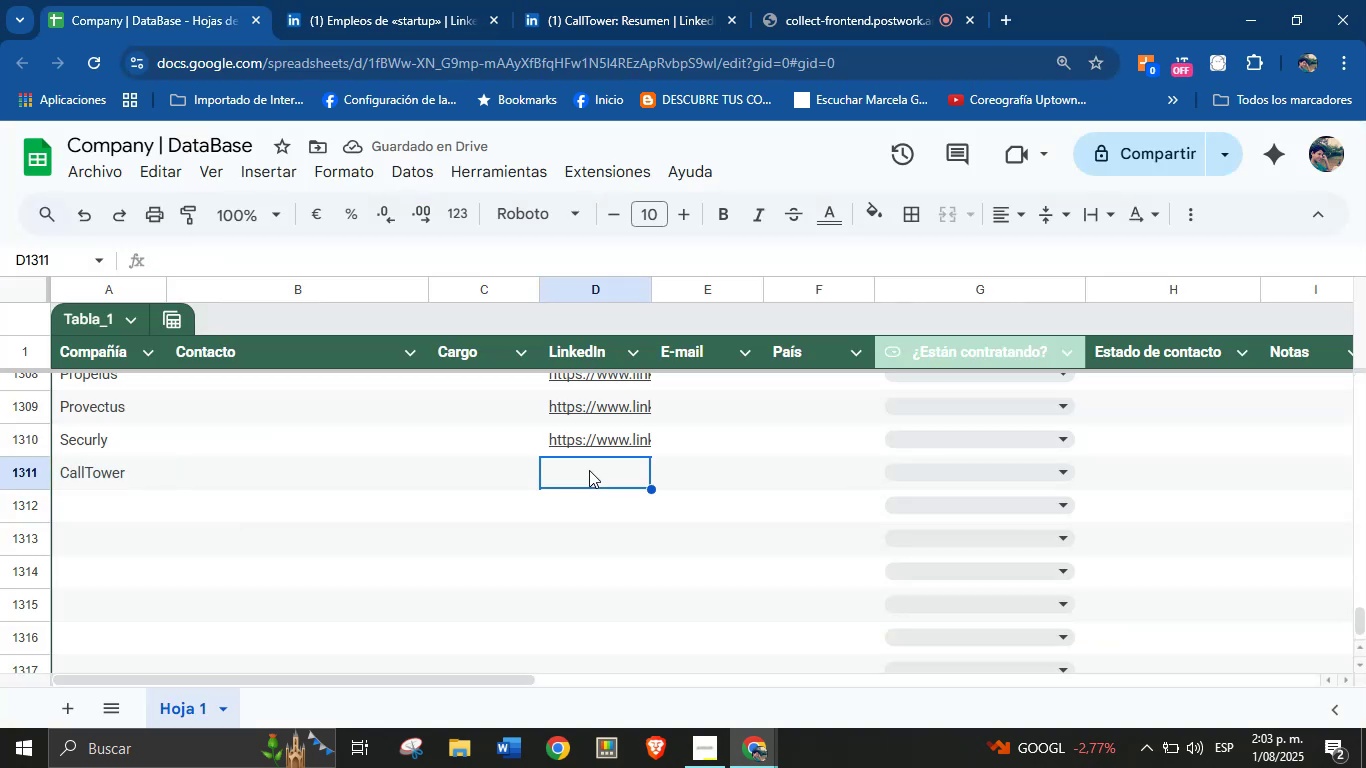 
key(Control+V)
 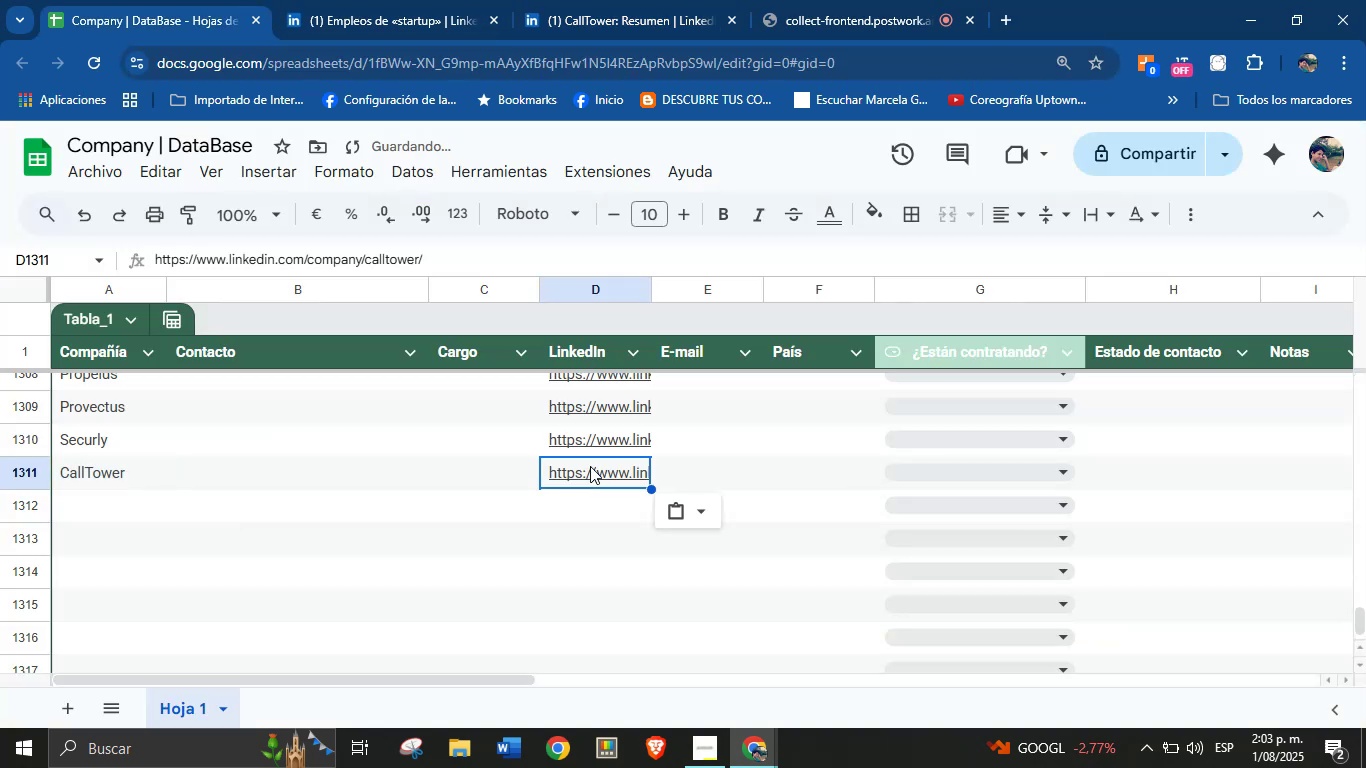 
left_click([595, 0])
 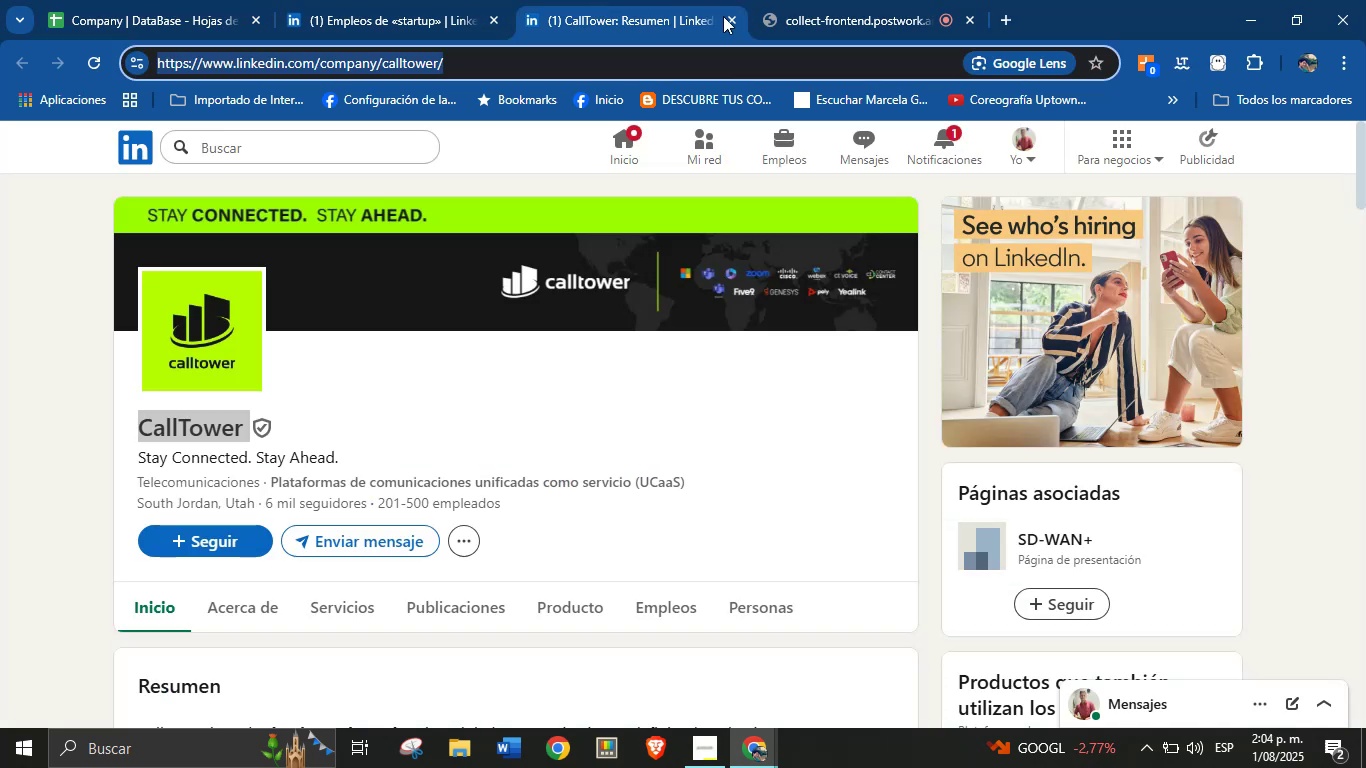 
double_click([435, 0])
 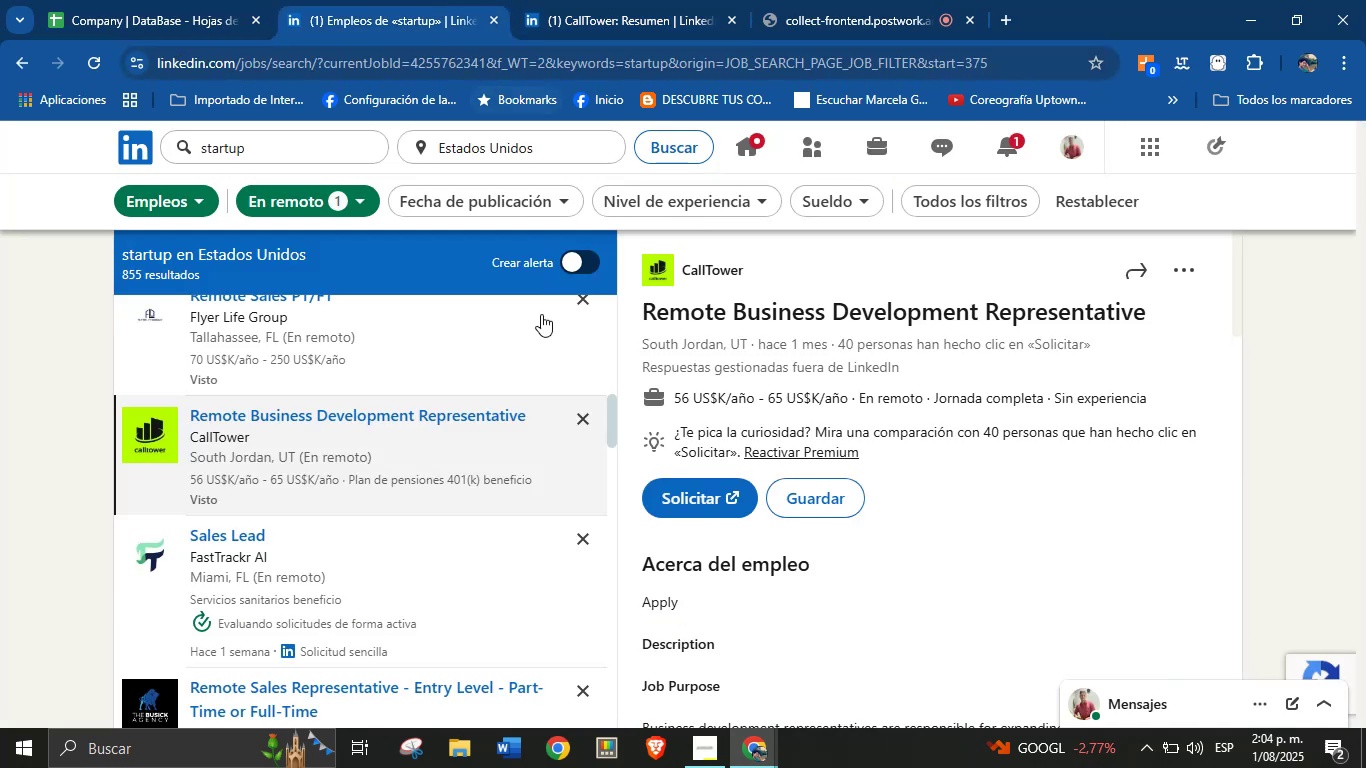 
scroll: coordinate [356, 520], scroll_direction: down, amount: 1.0
 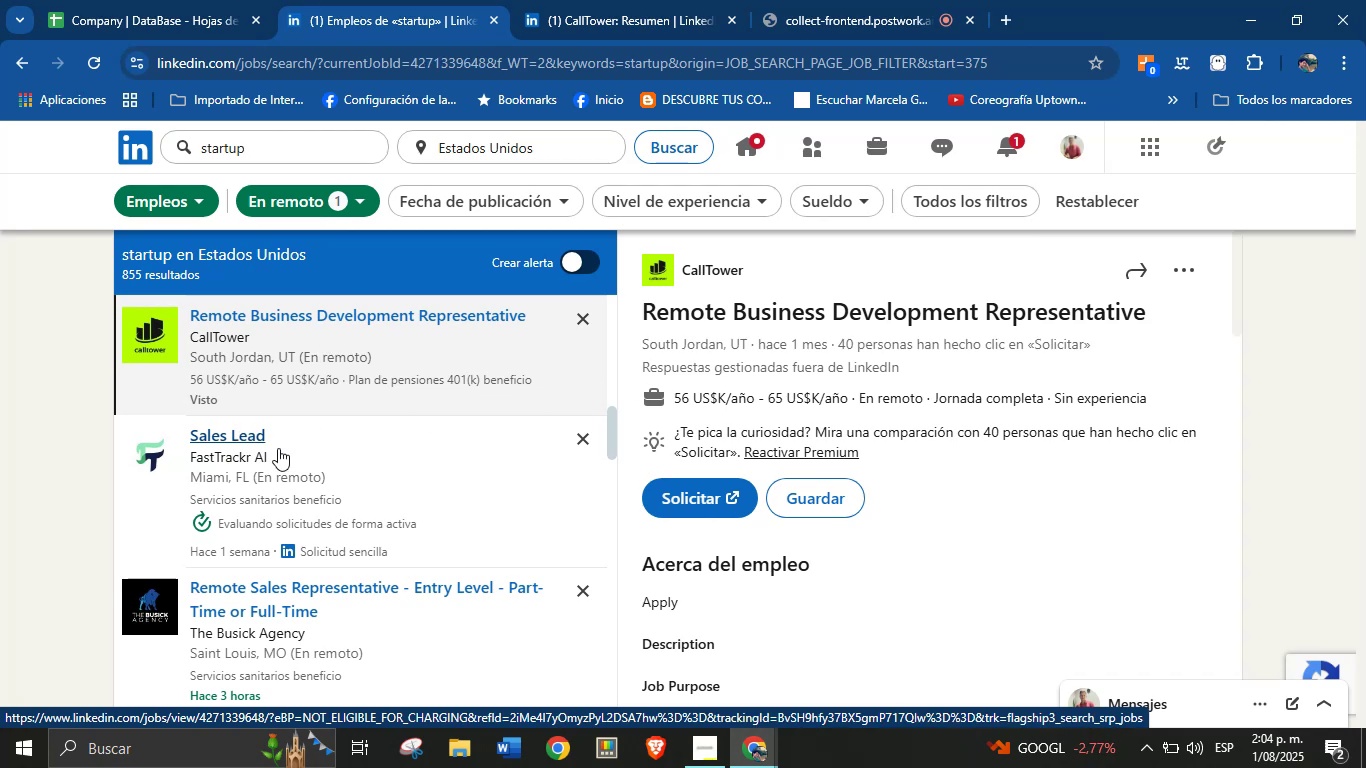 
wait(5.77)
 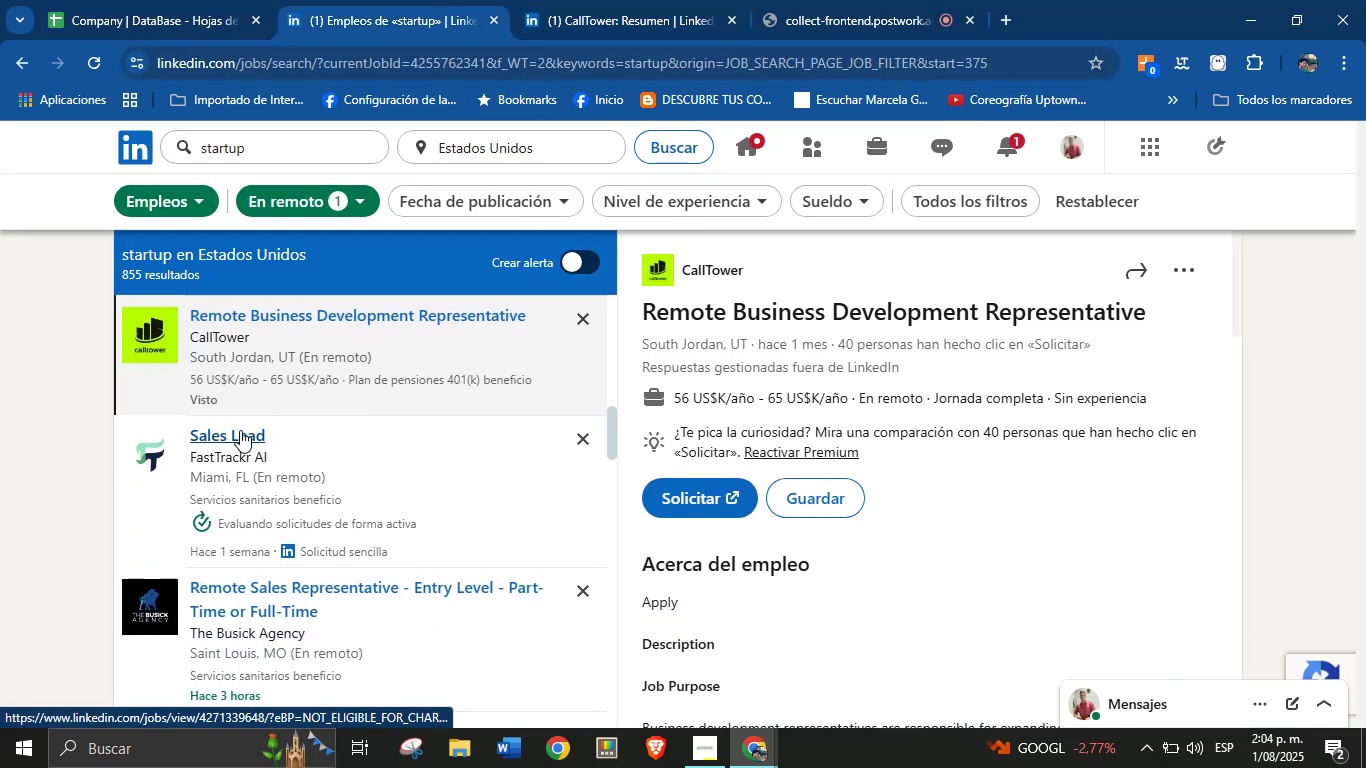 
right_click([734, 274])
 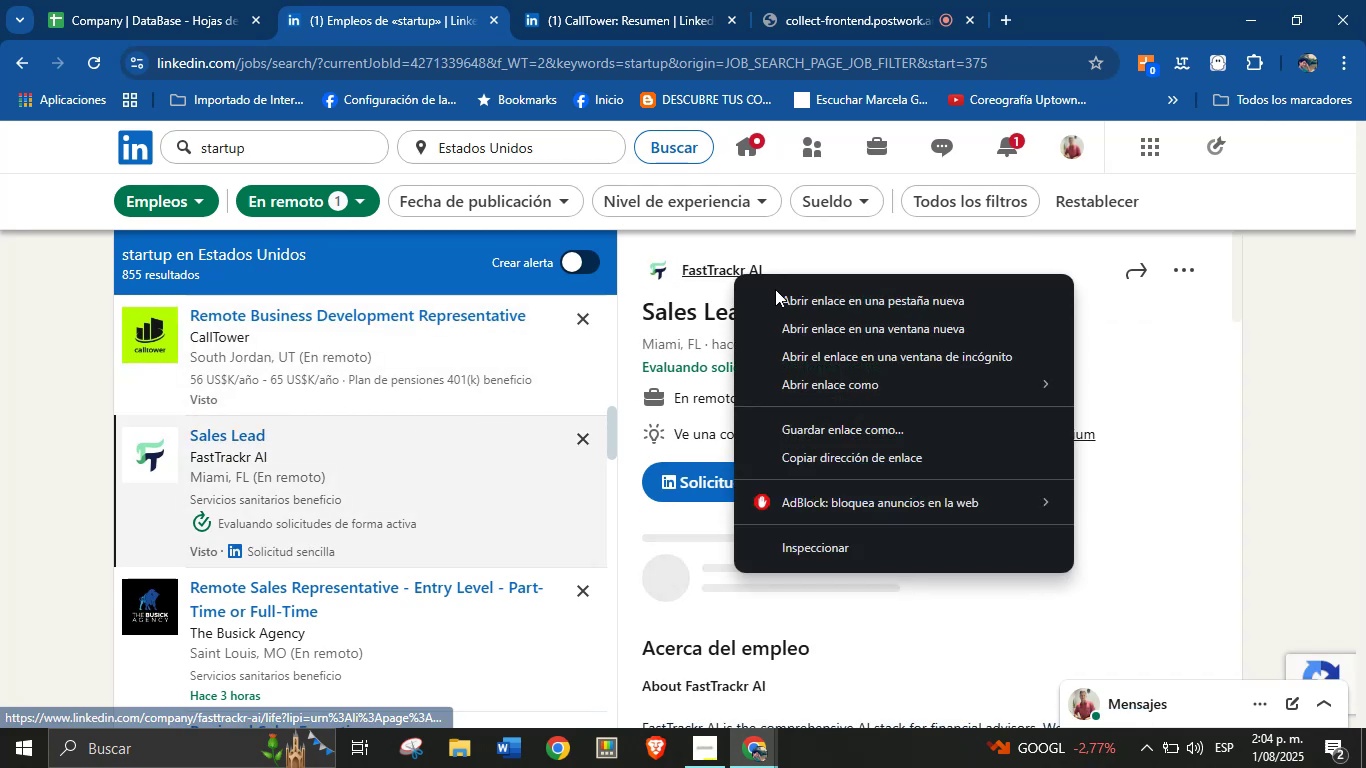 
left_click([778, 290])
 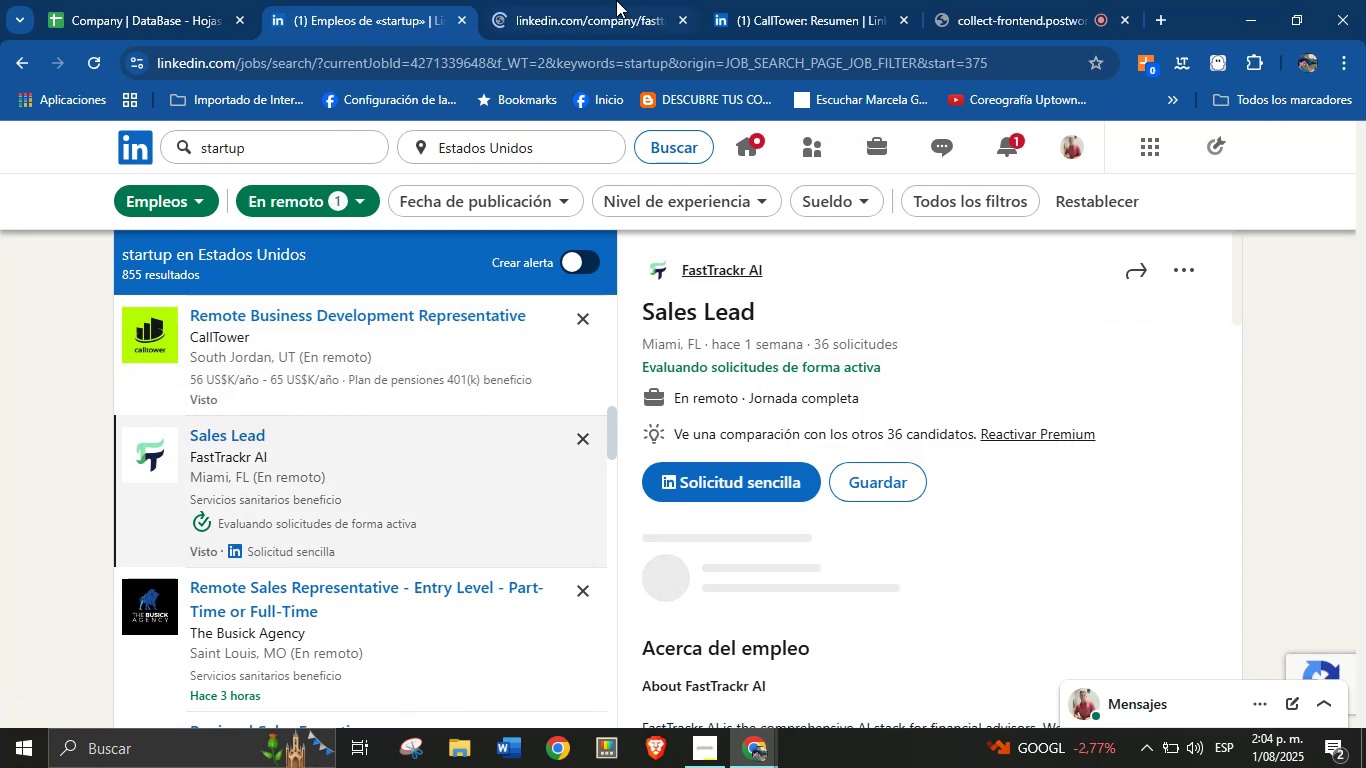 
left_click([616, 0])
 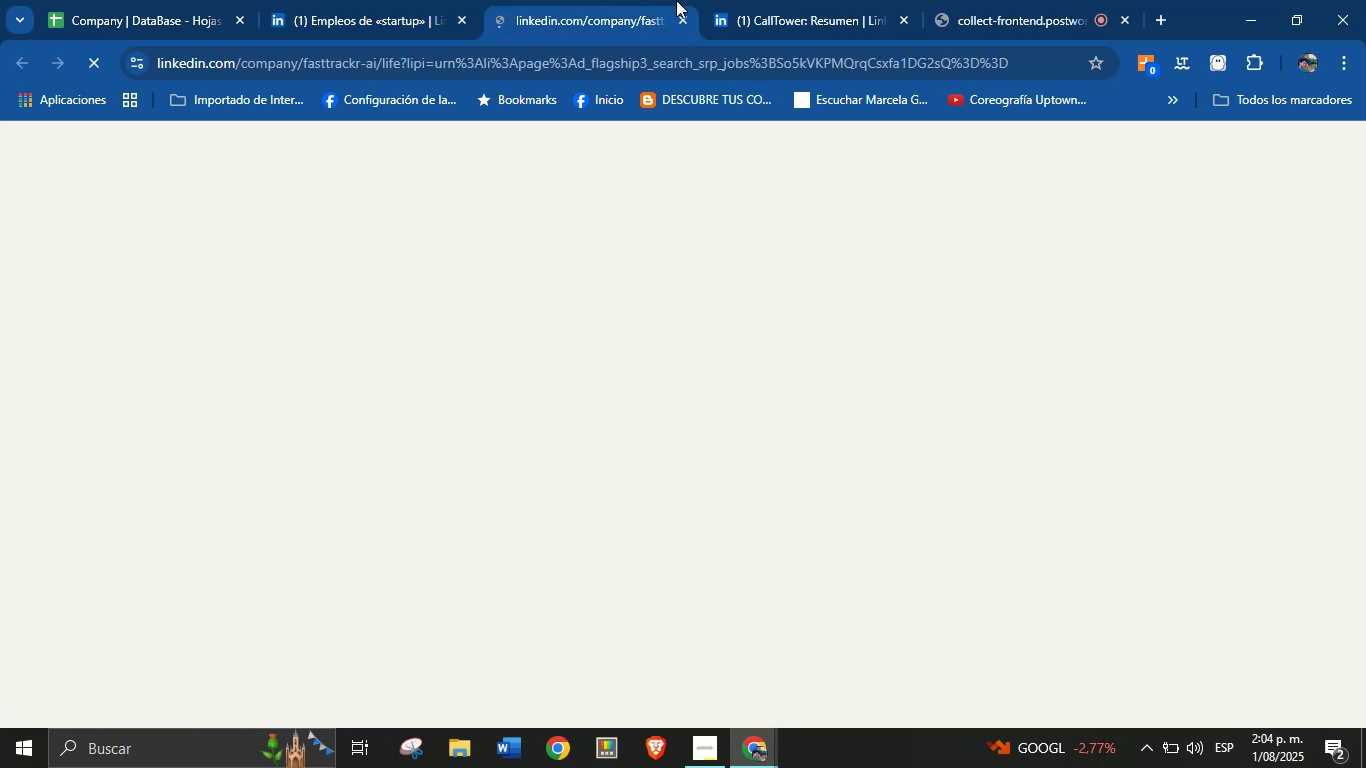 
double_click([718, 0])
 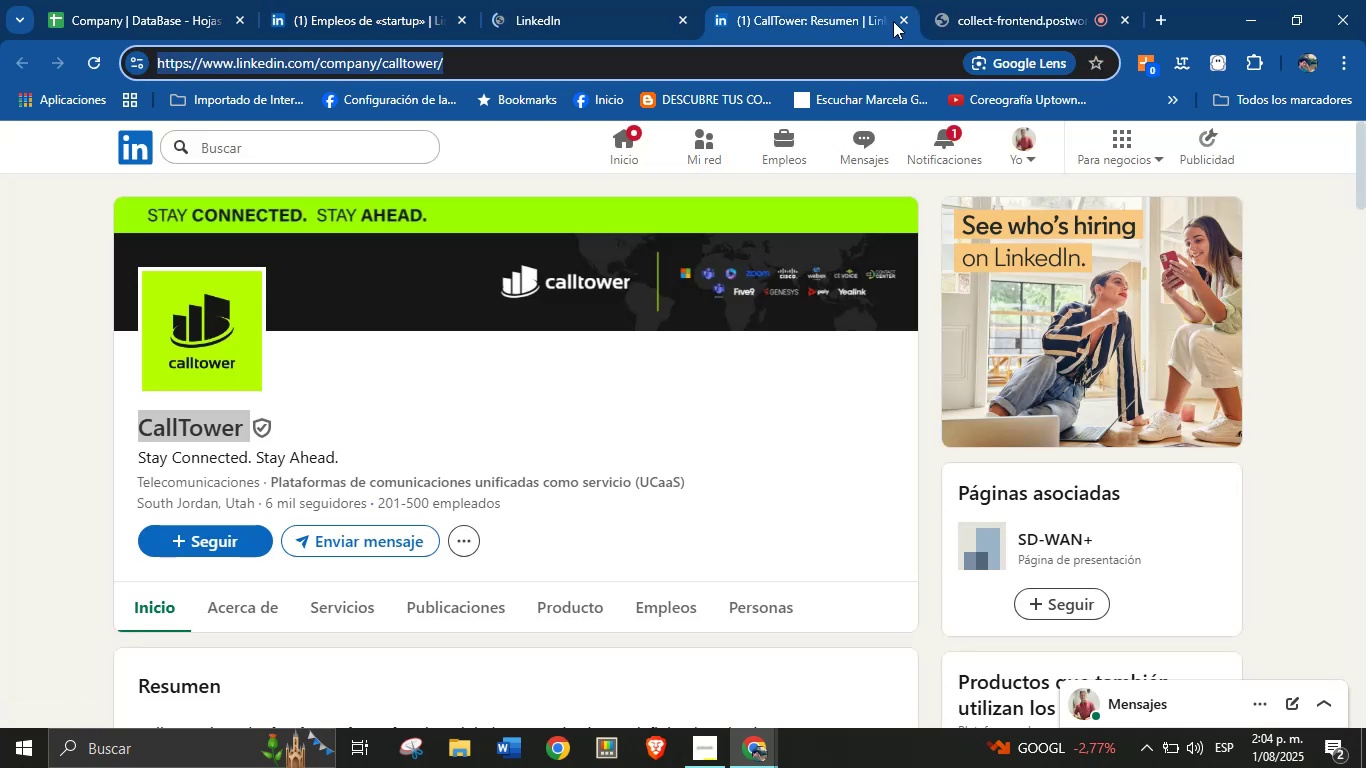 
left_click([905, 20])
 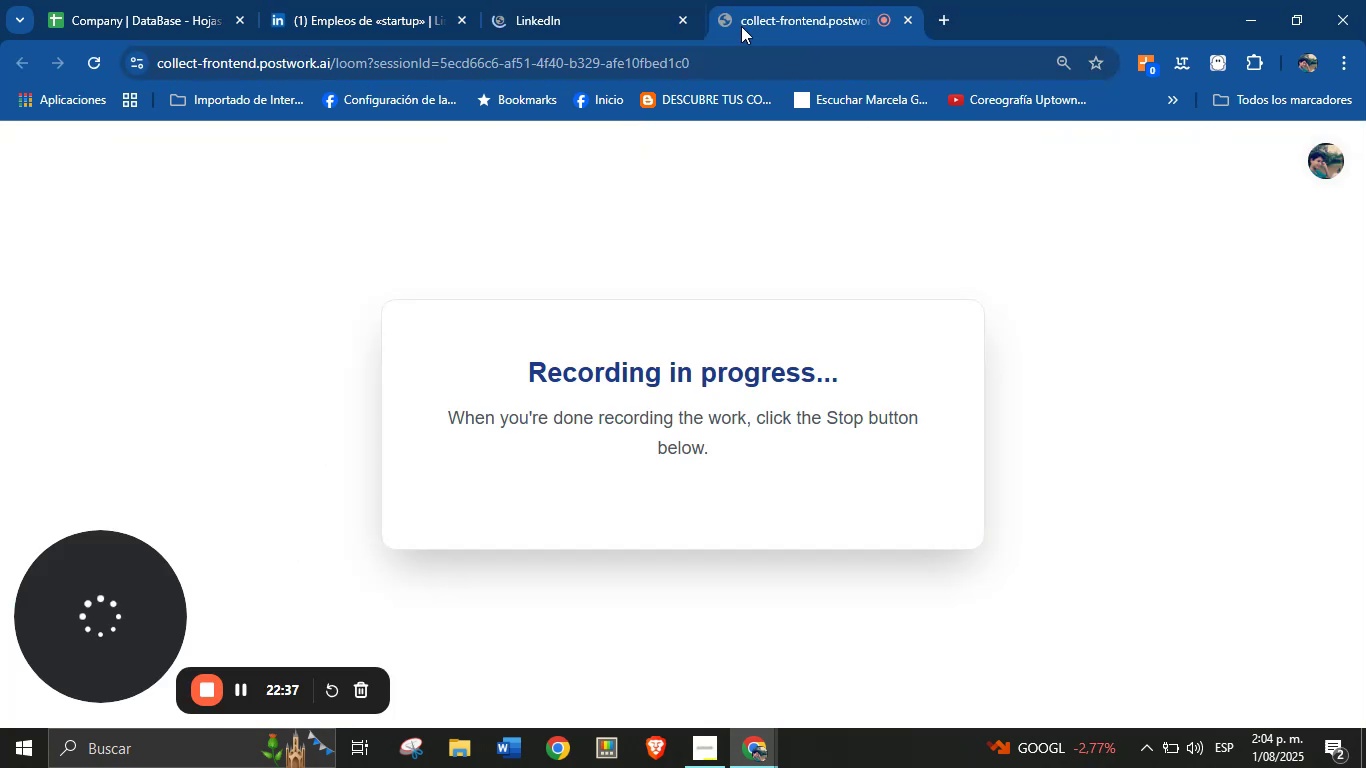 
left_click([674, 7])
 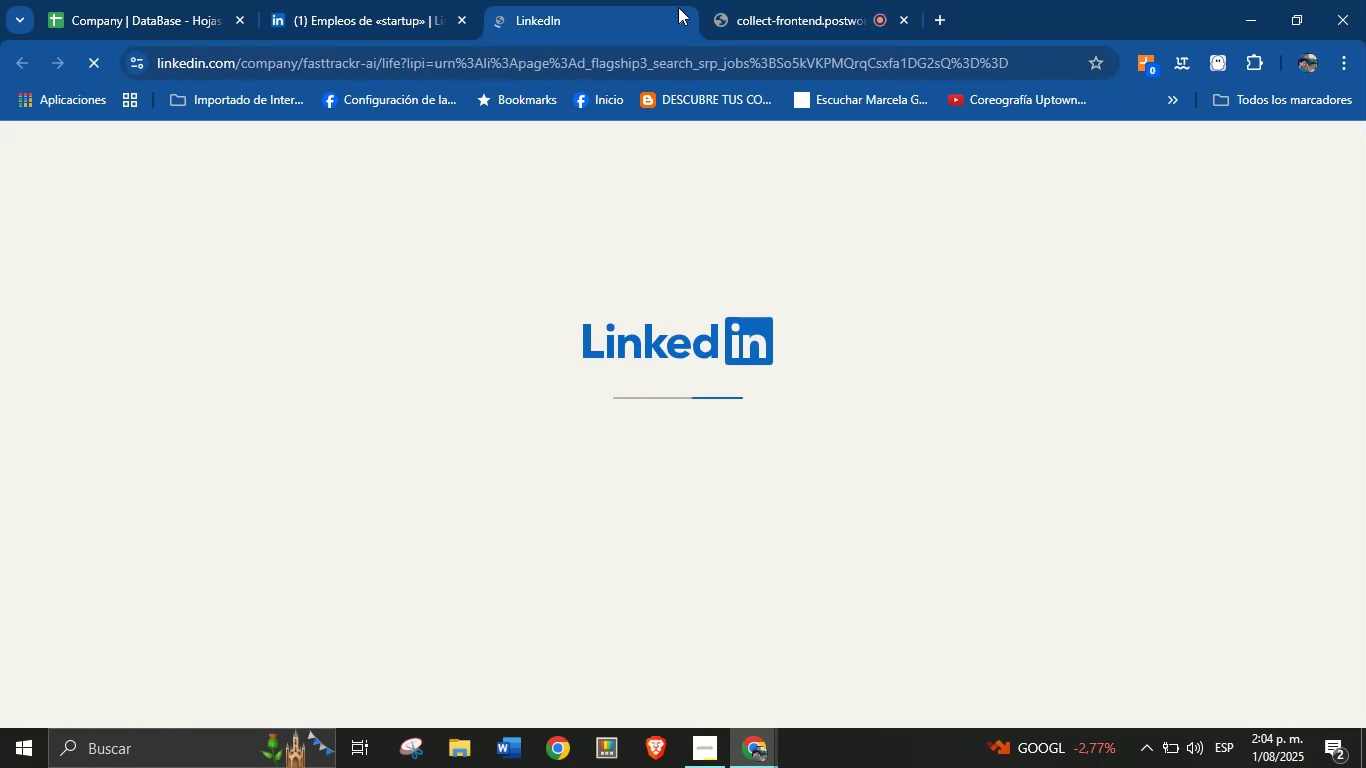 
left_click([763, 0])
 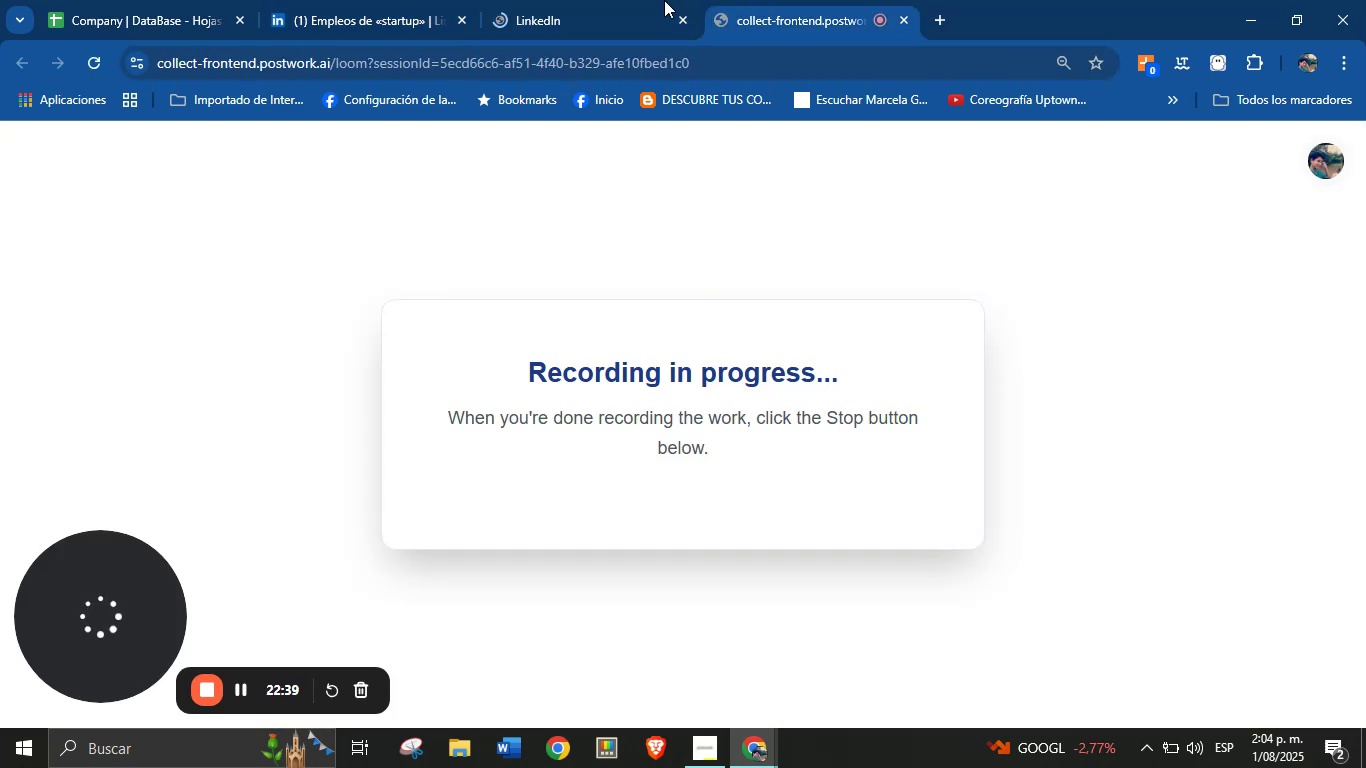 
left_click([648, 0])
 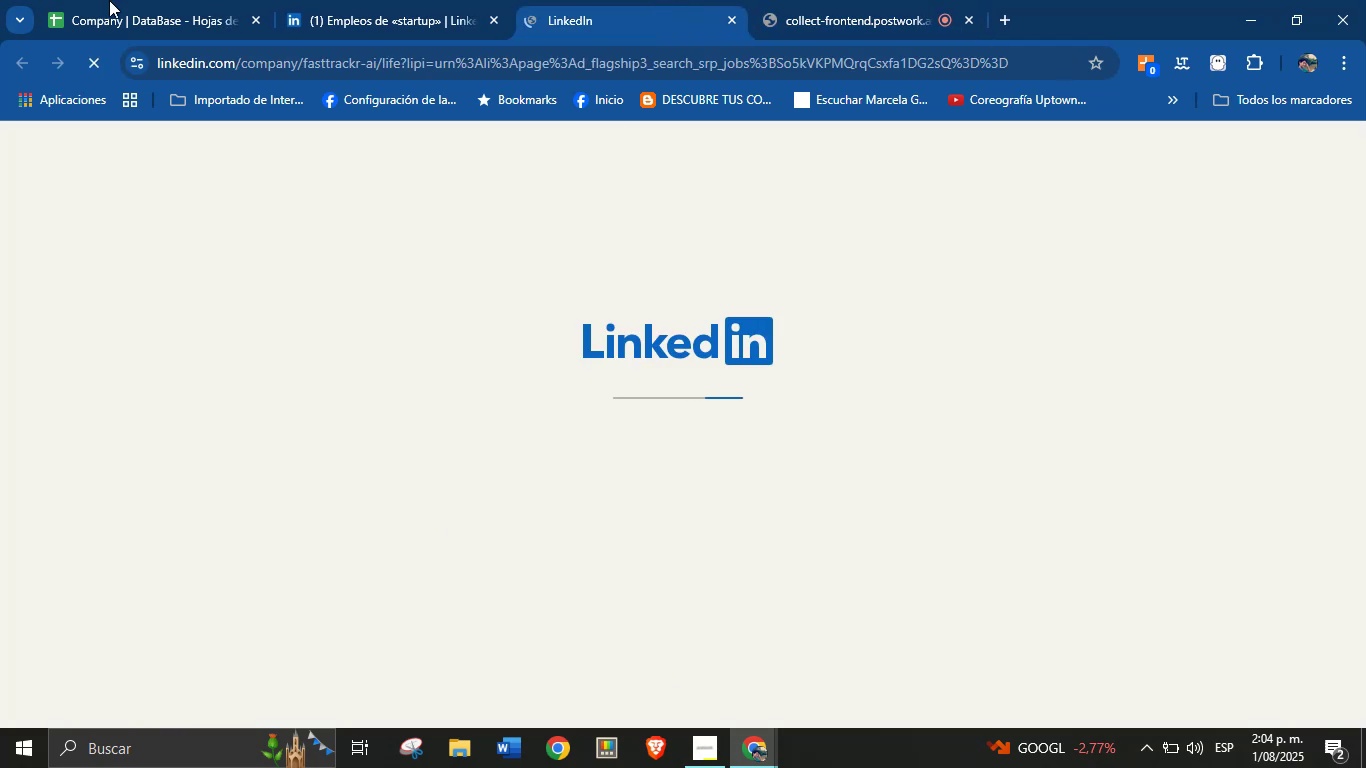 
left_click([477, 0])
 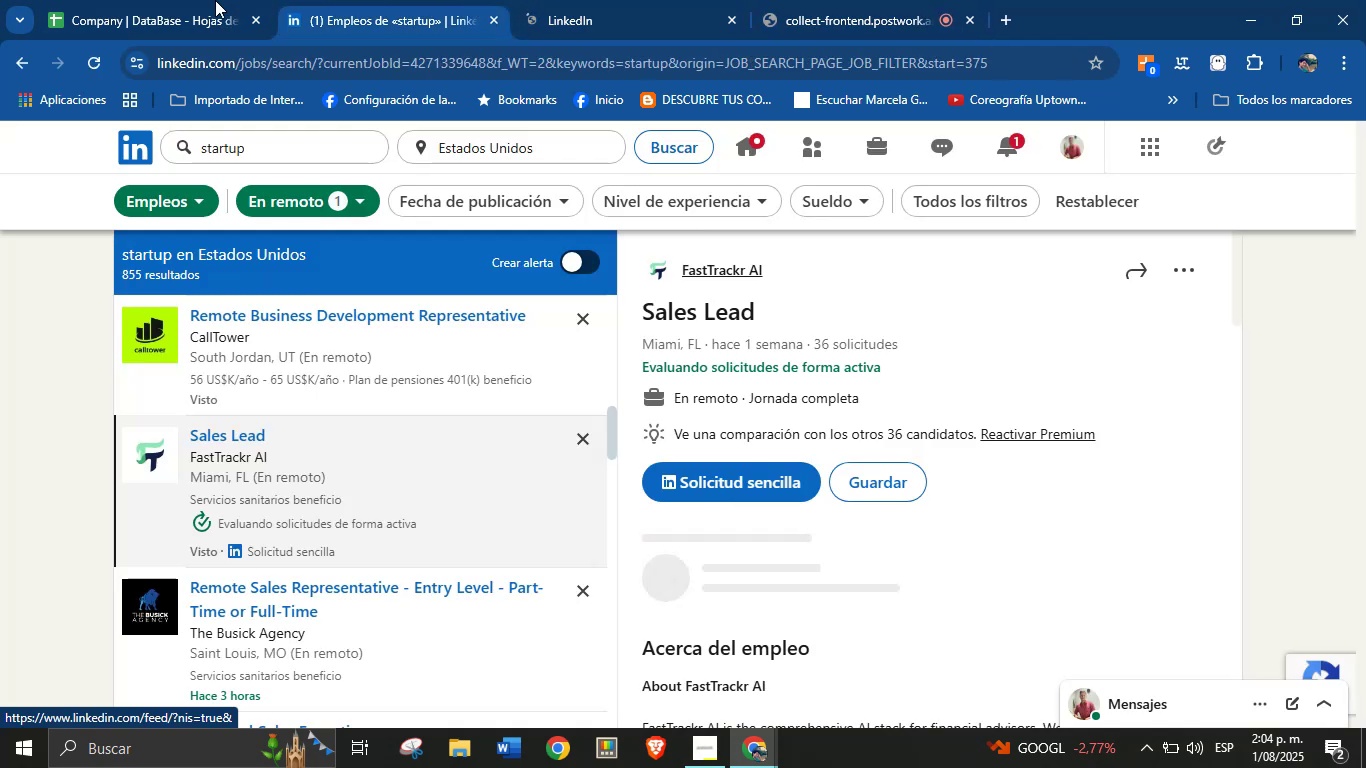 
left_click([163, 0])
 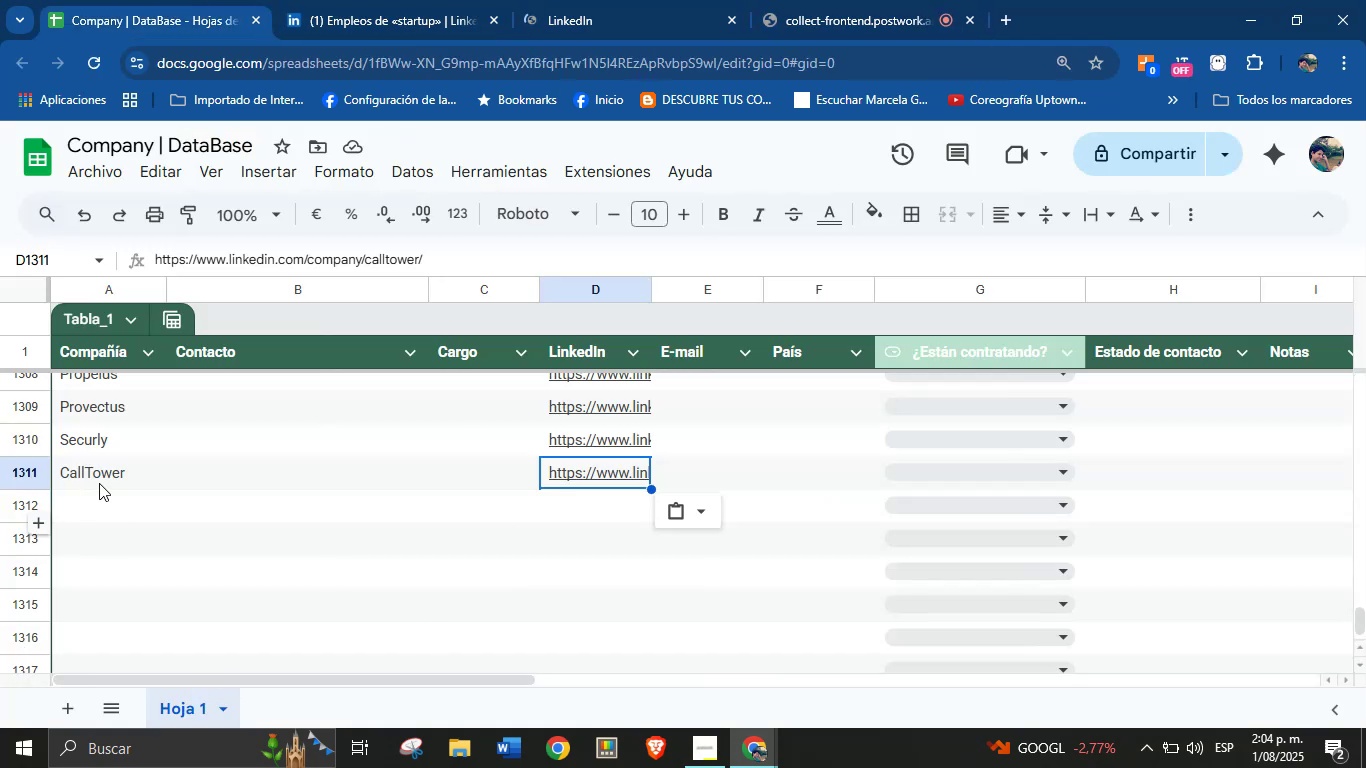 
left_click([99, 506])
 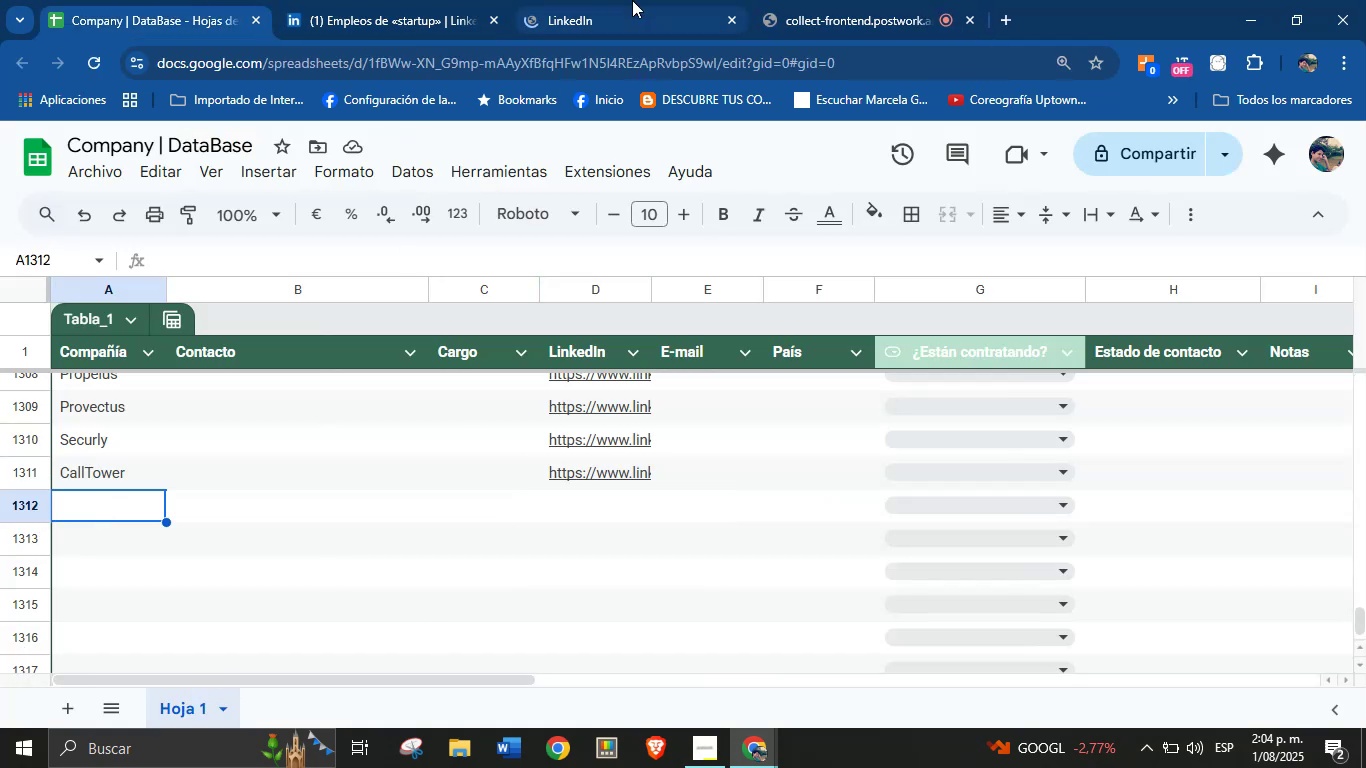 
left_click([631, 0])
 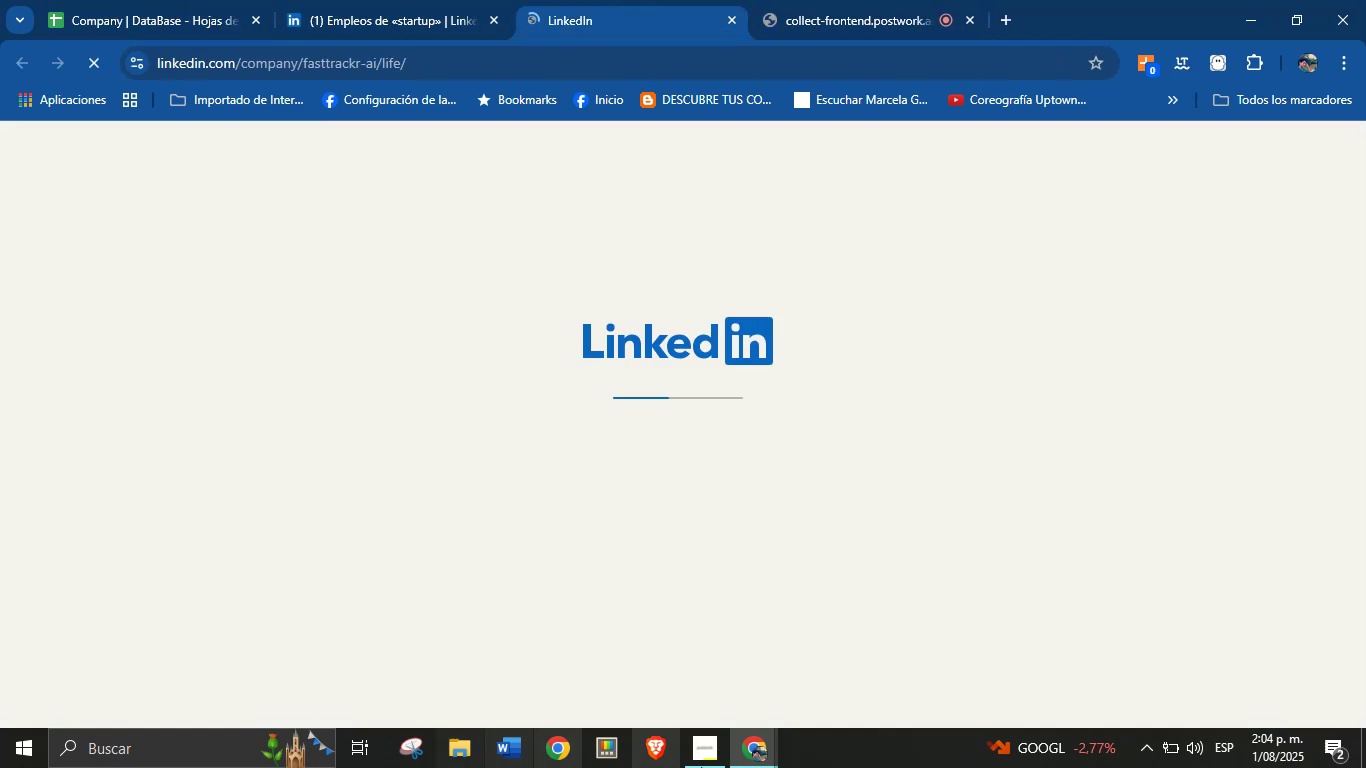 
mouse_move([742, 768])
 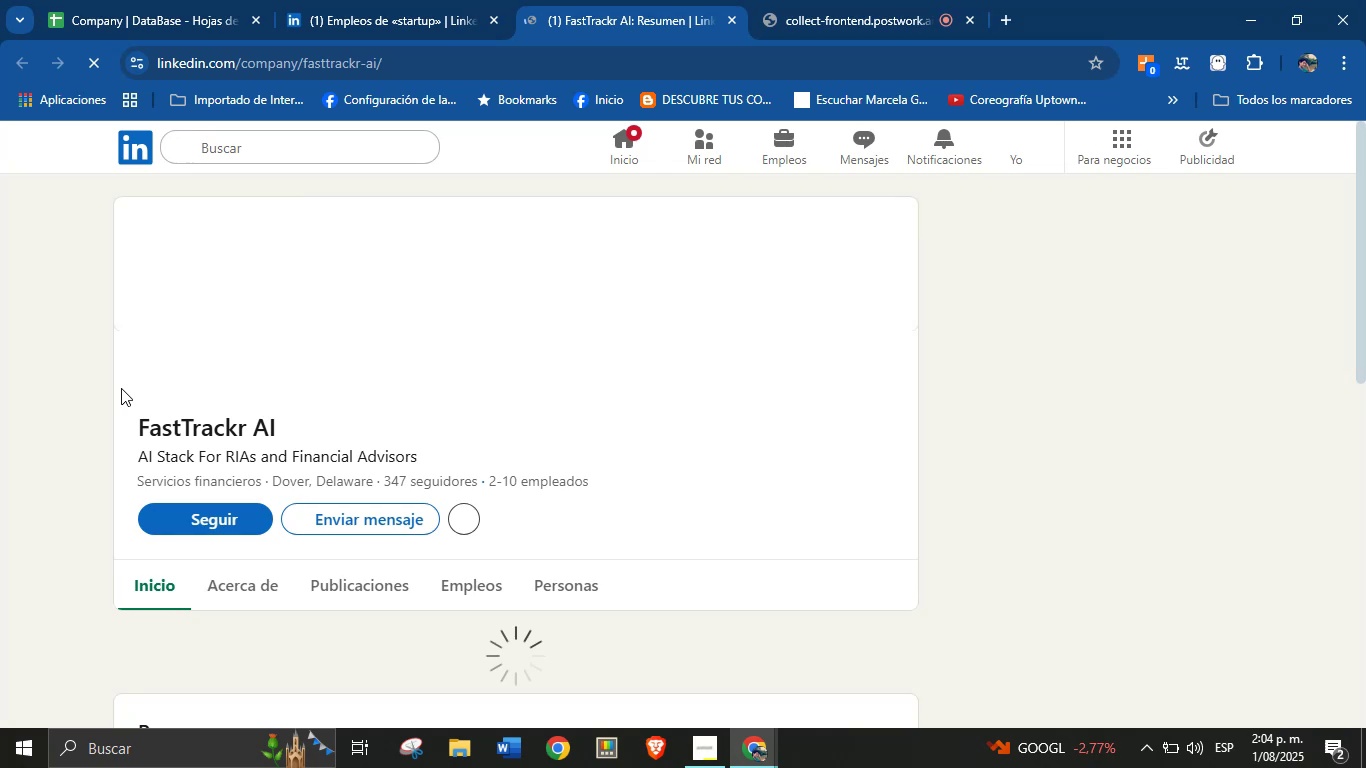 
left_click_drag(start_coordinate=[134, 426], to_coordinate=[318, 432])
 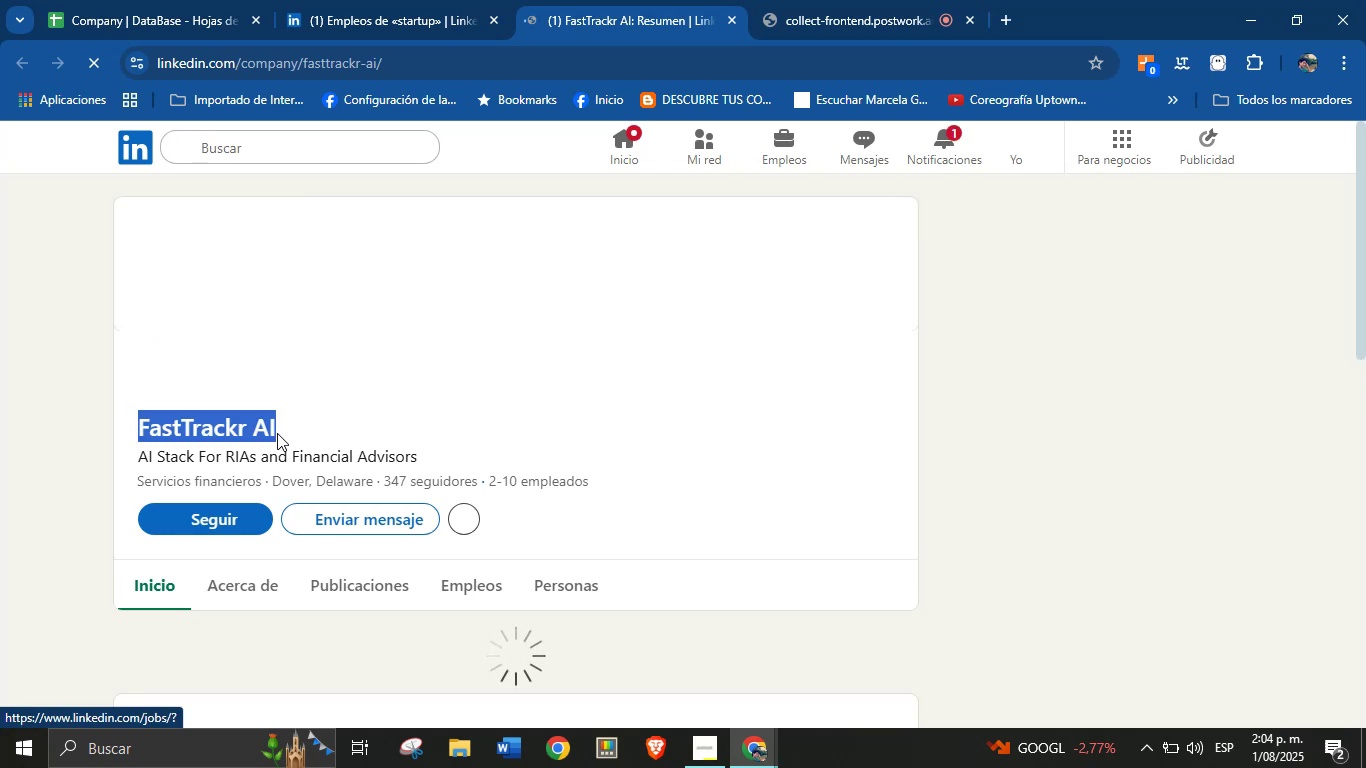 
right_click([277, 433])
 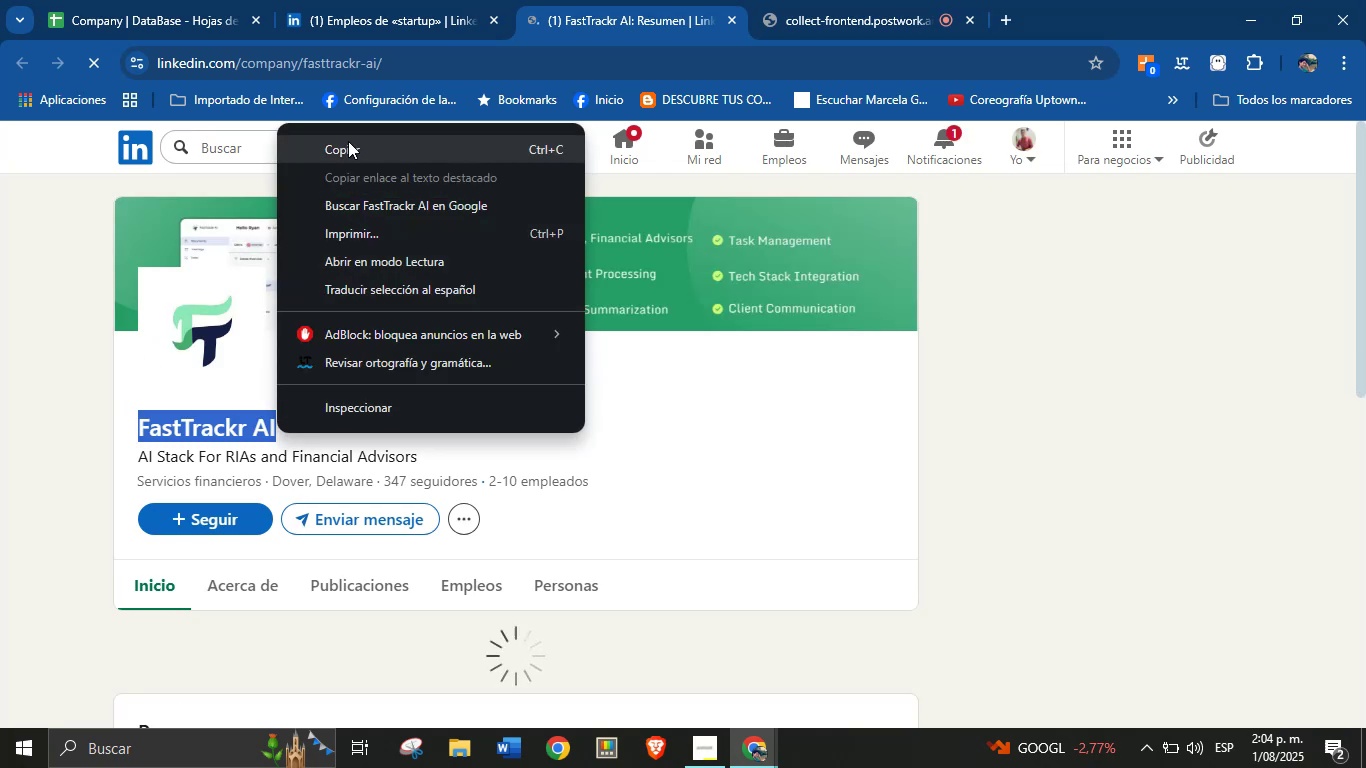 
left_click([348, 139])
 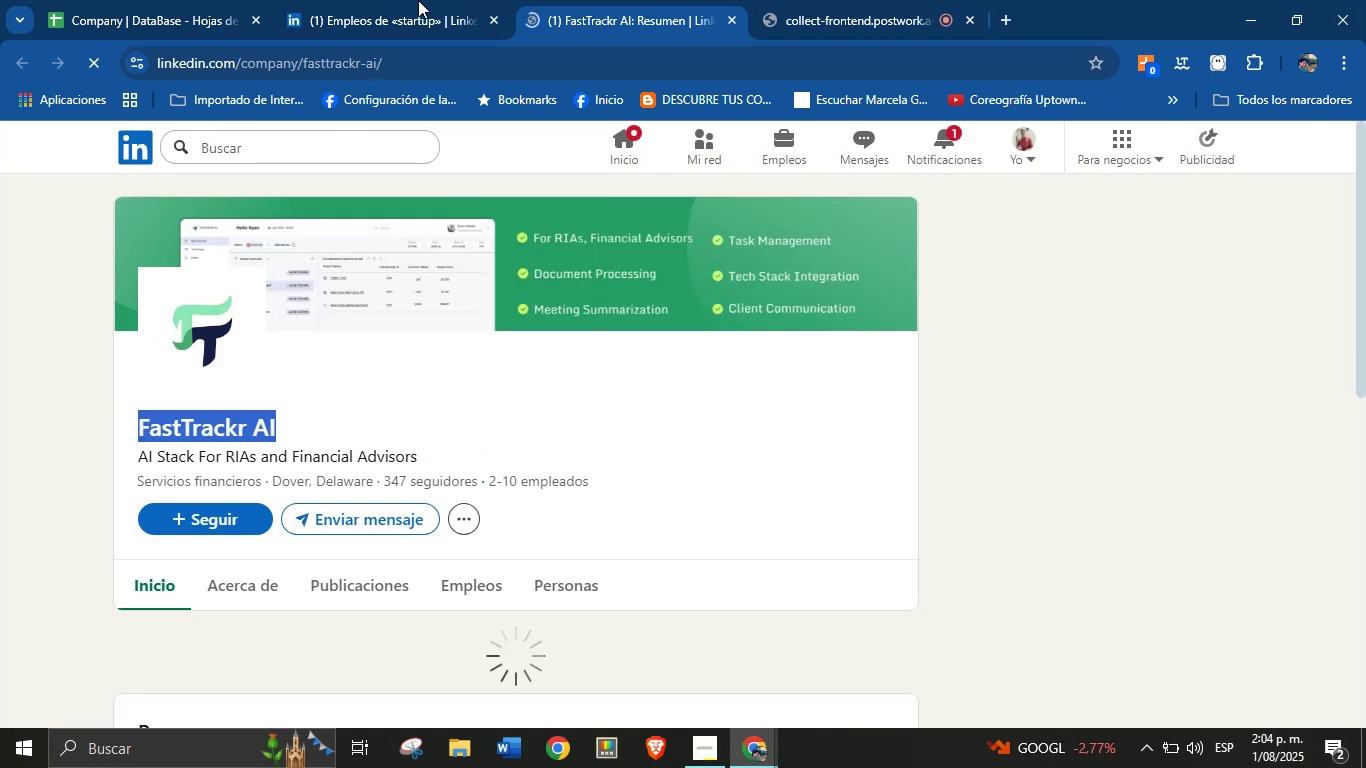 
left_click([418, 0])
 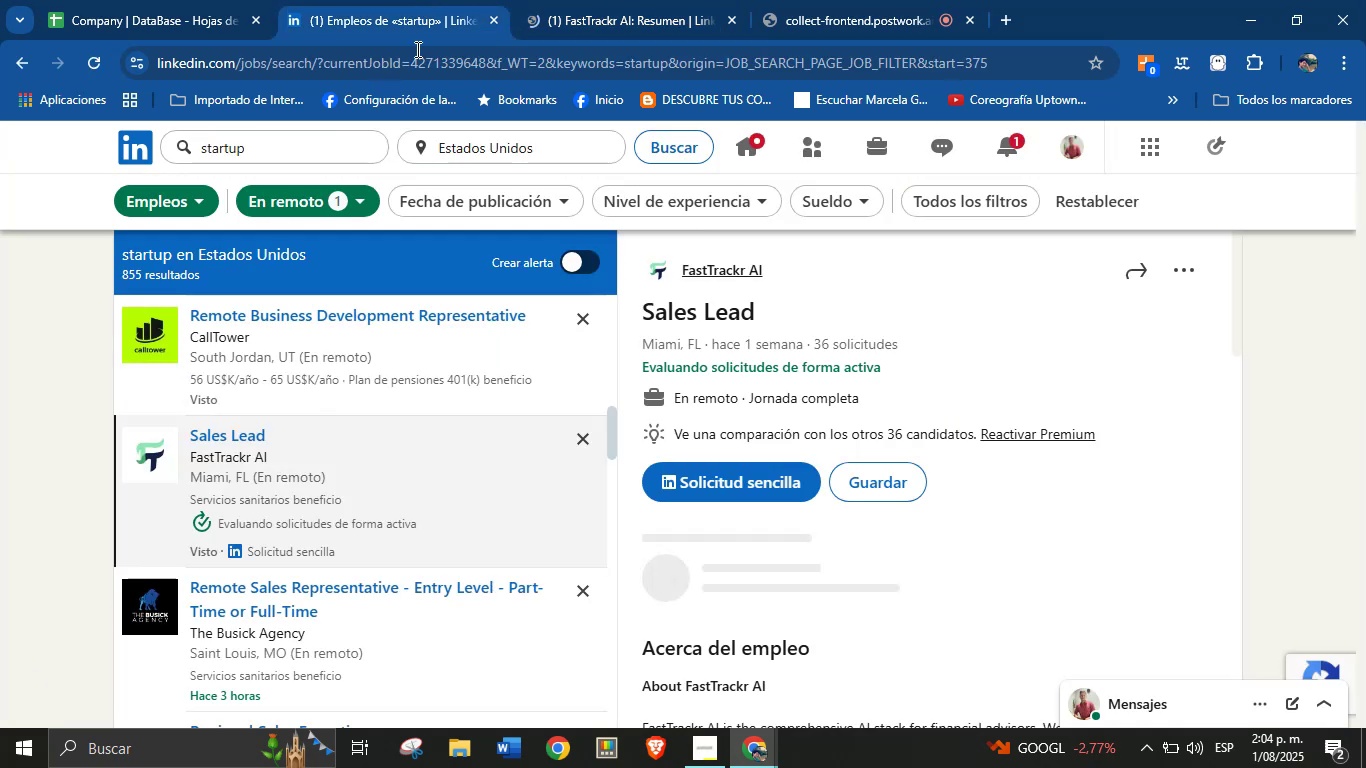 
left_click([91, 0])
 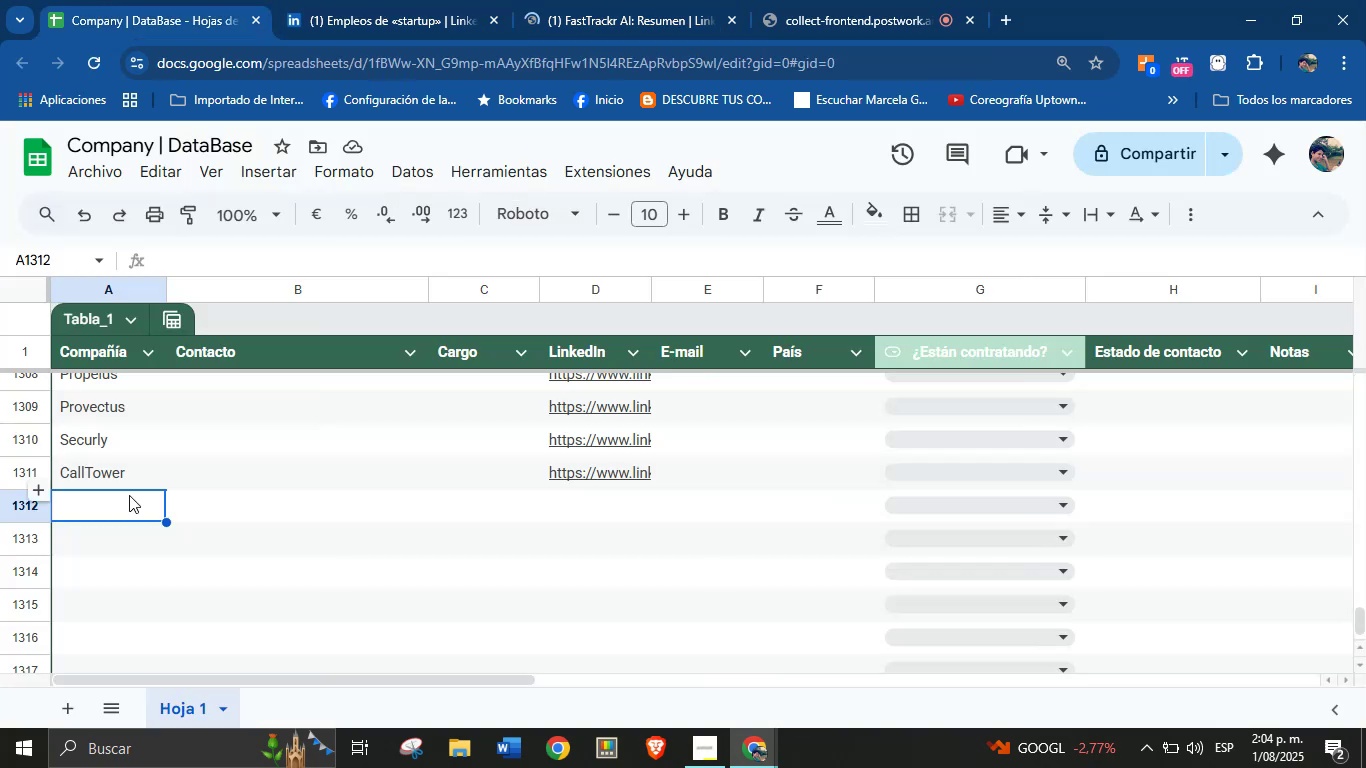 
left_click([123, 508])
 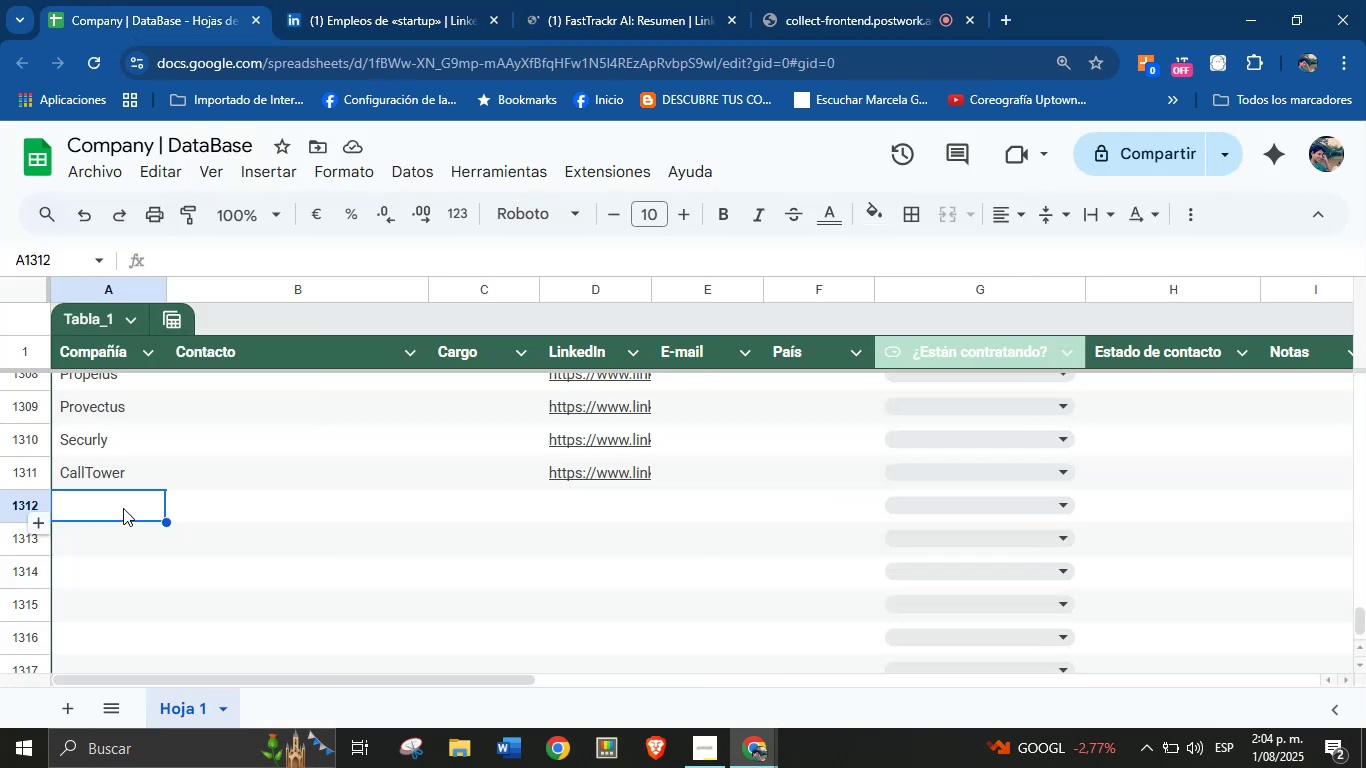 
key(Control+V)
 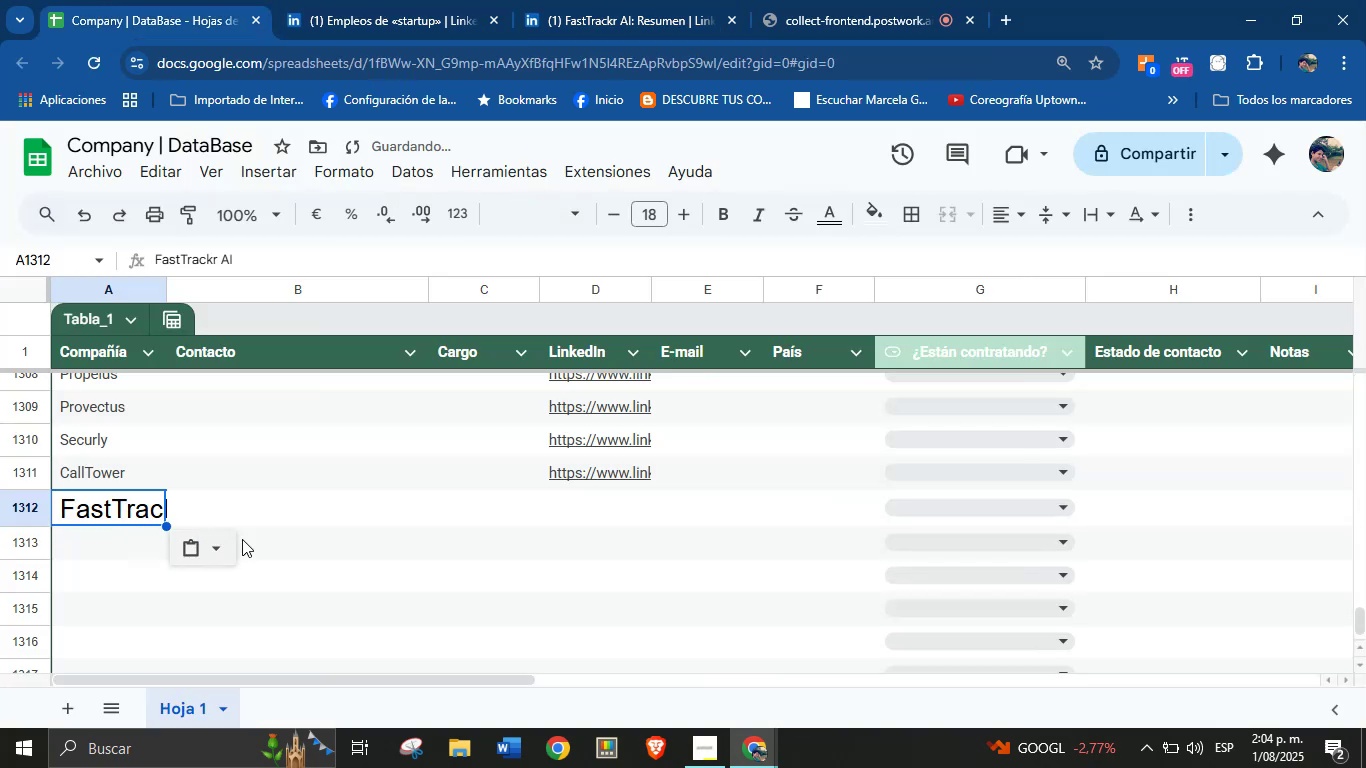 
left_click([219, 547])
 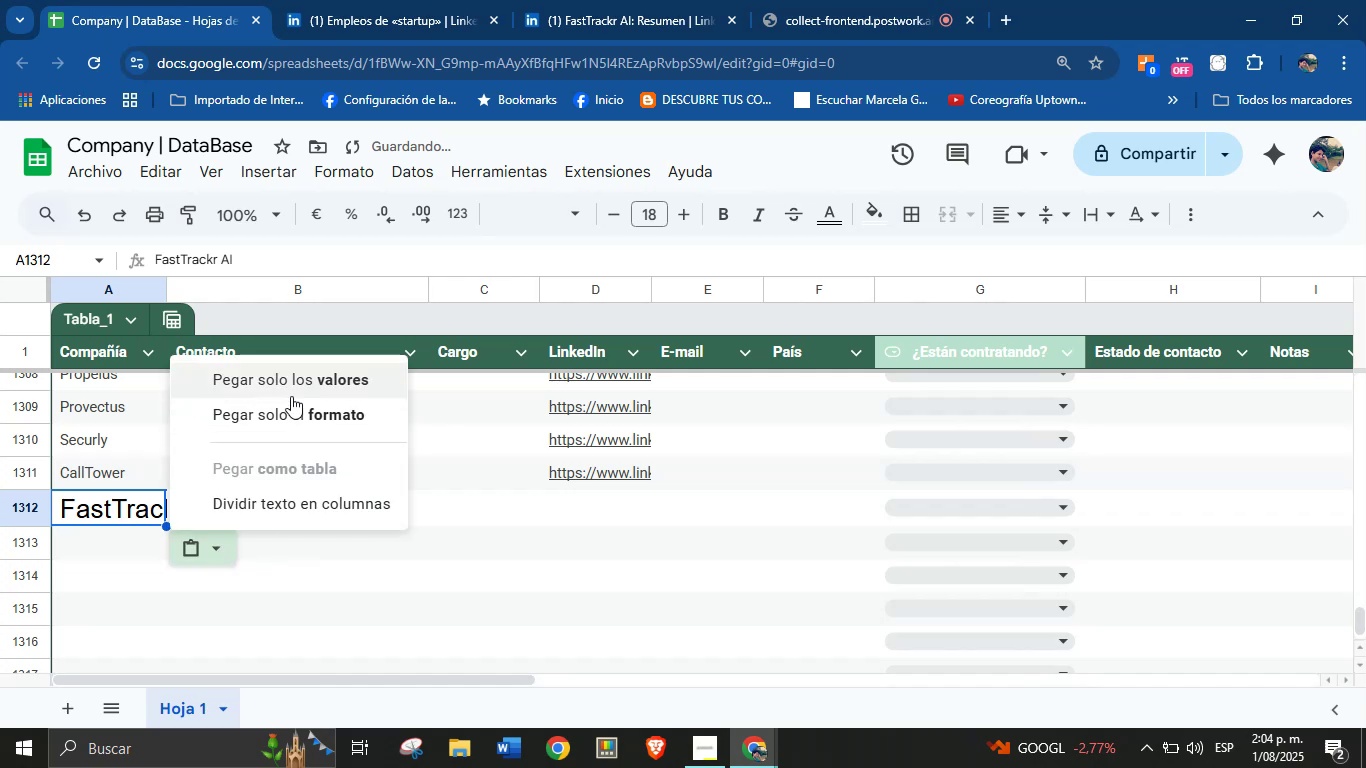 
left_click([299, 384])
 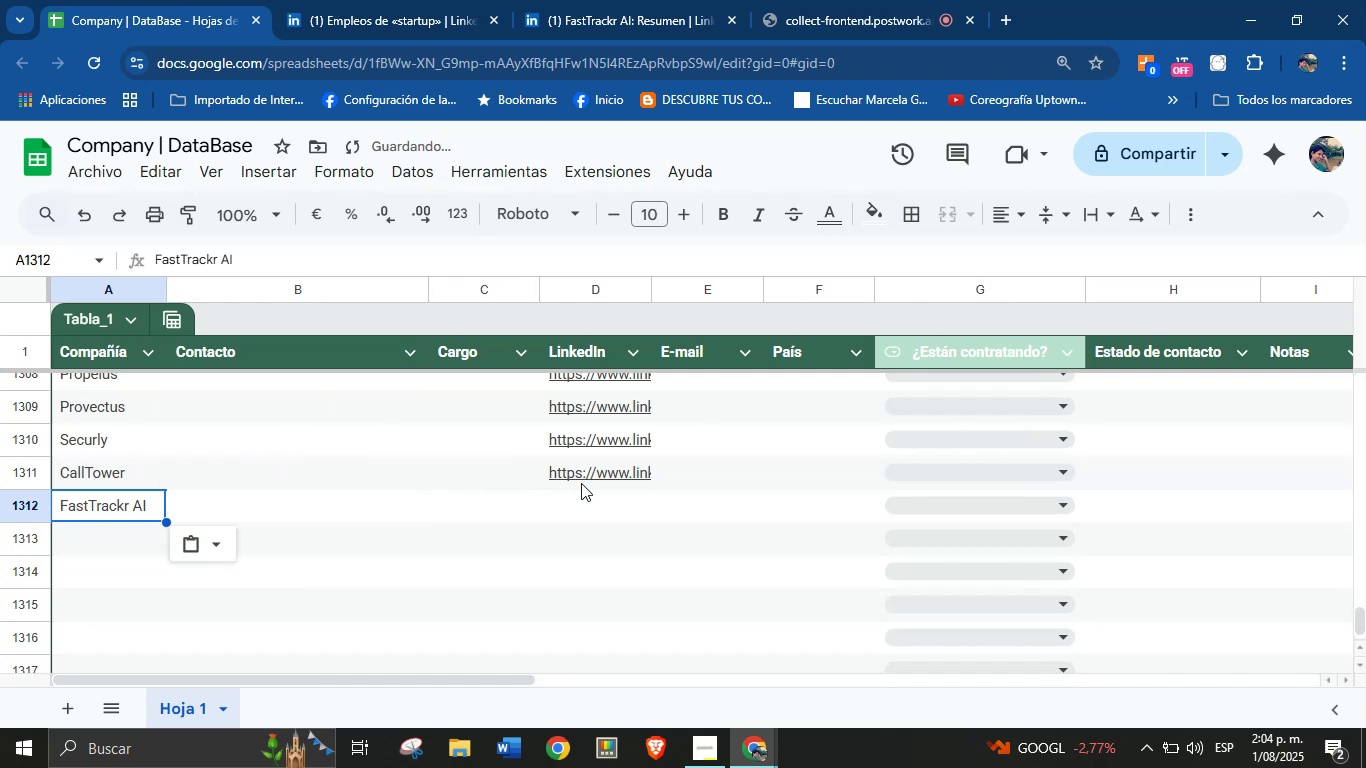 
left_click([576, 498])
 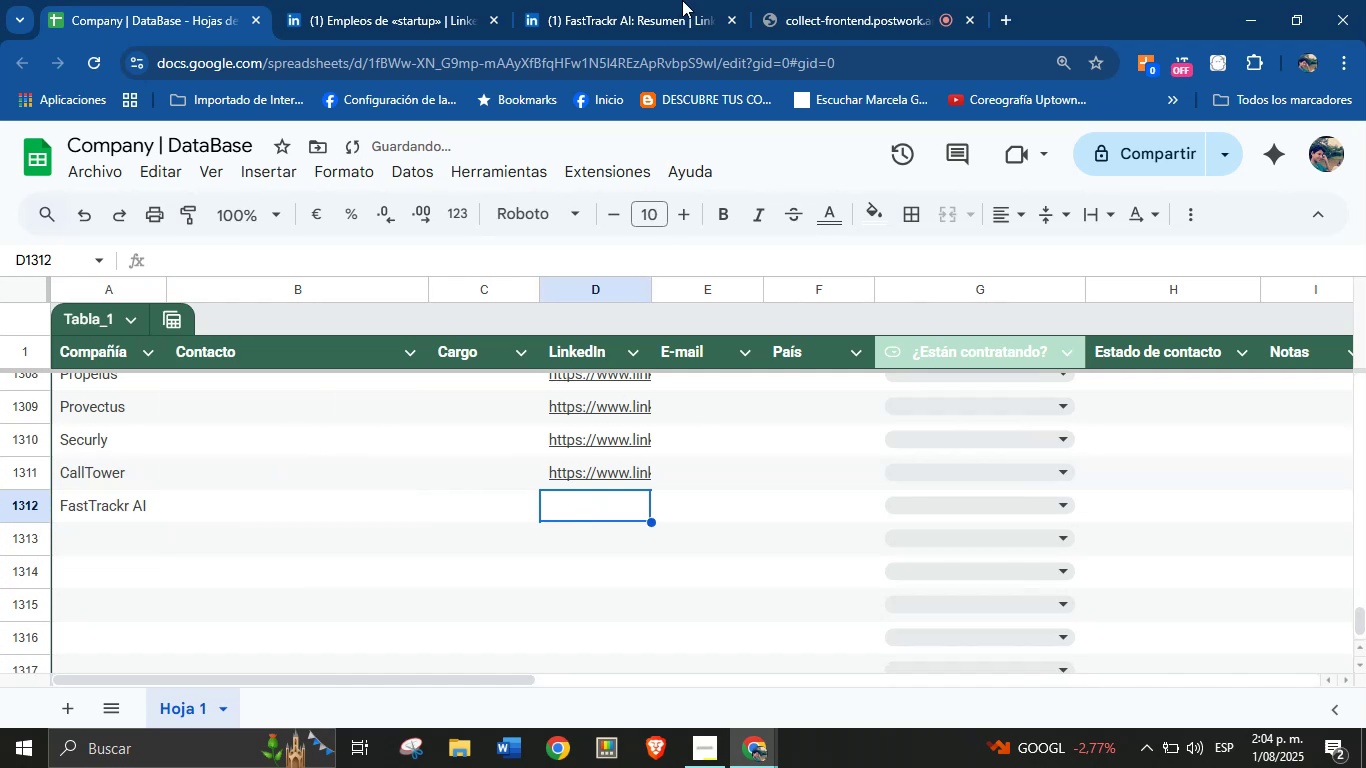 
left_click([664, 0])
 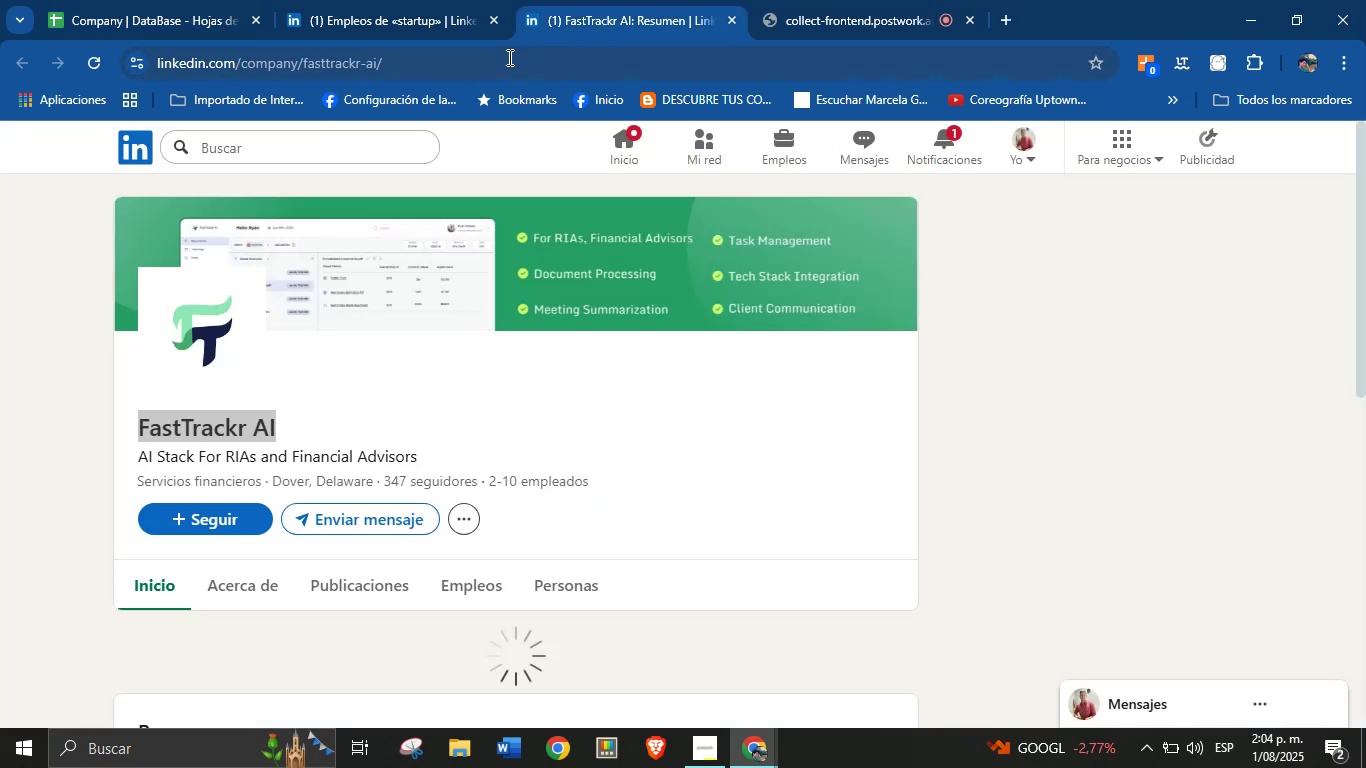 
double_click([508, 57])
 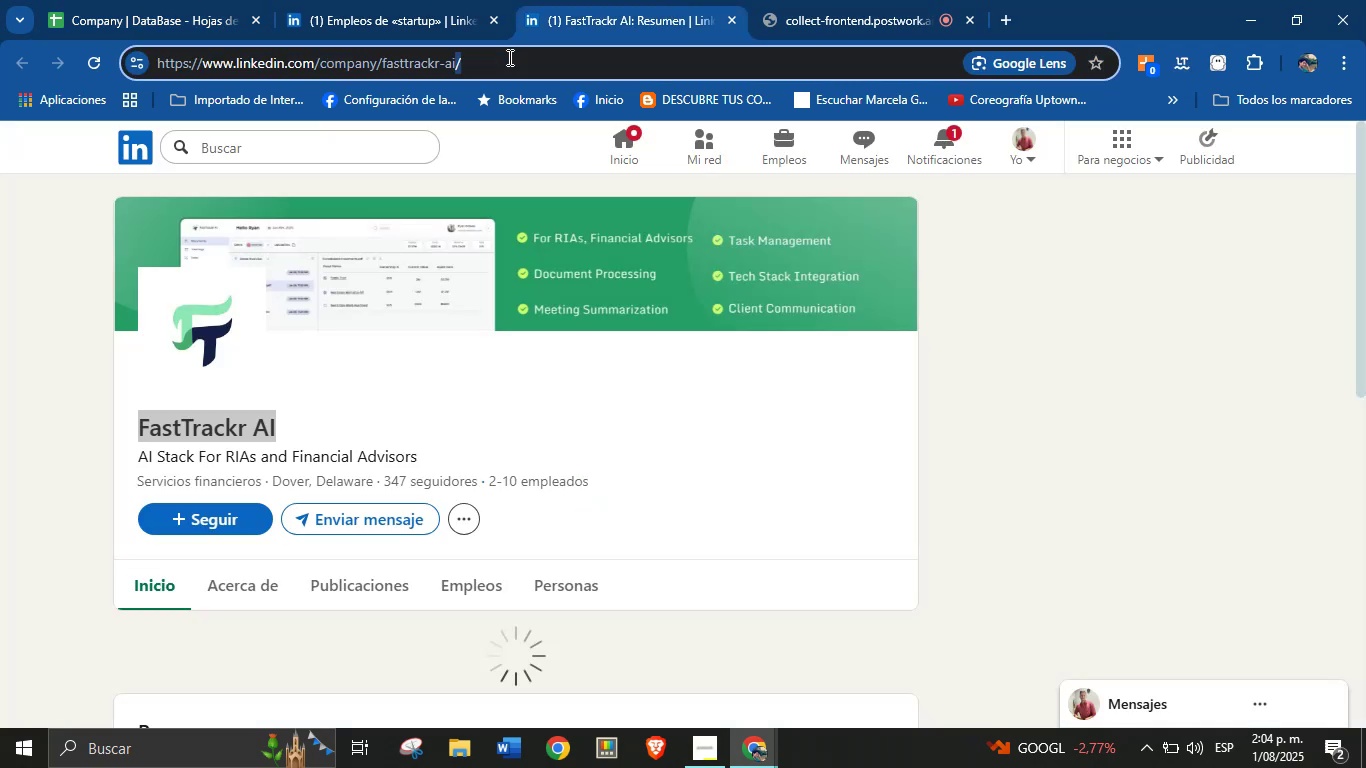 
triple_click([508, 57])
 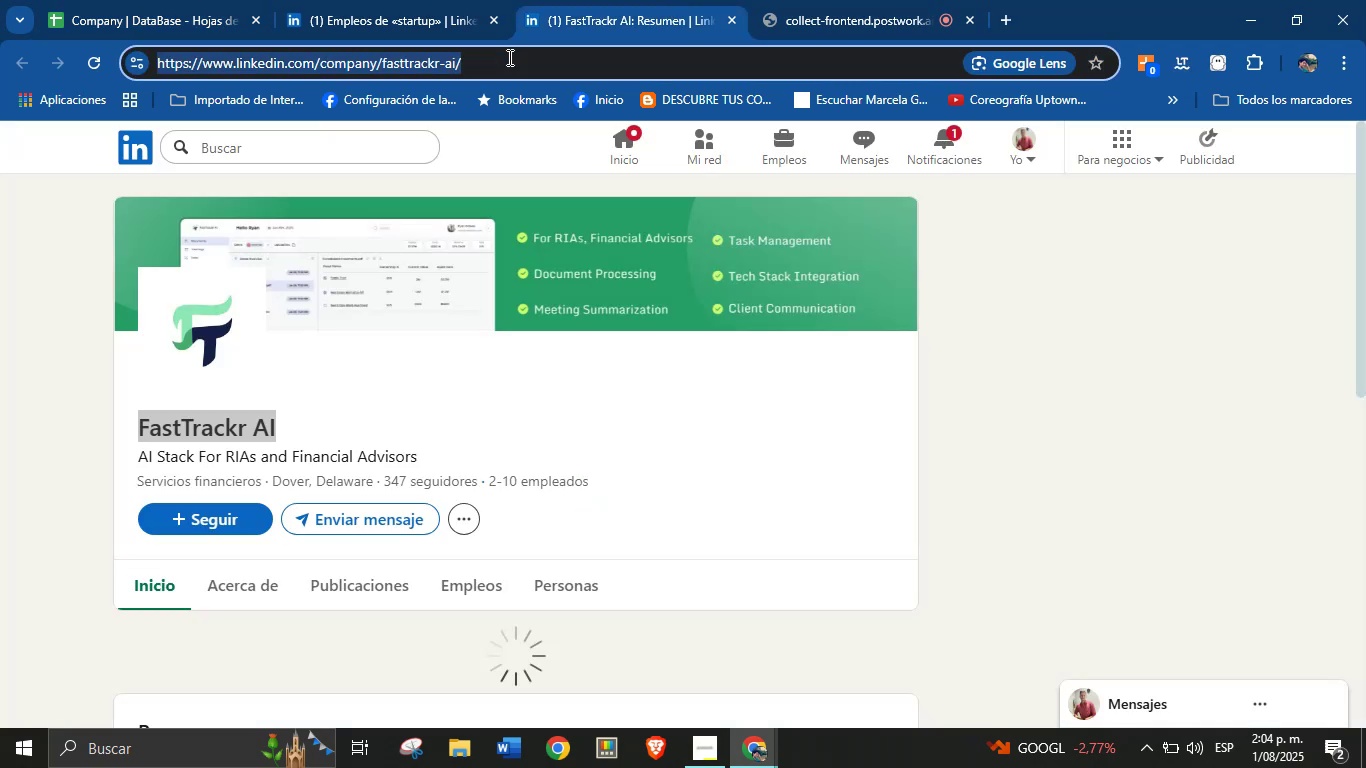 
key(Control+C)
 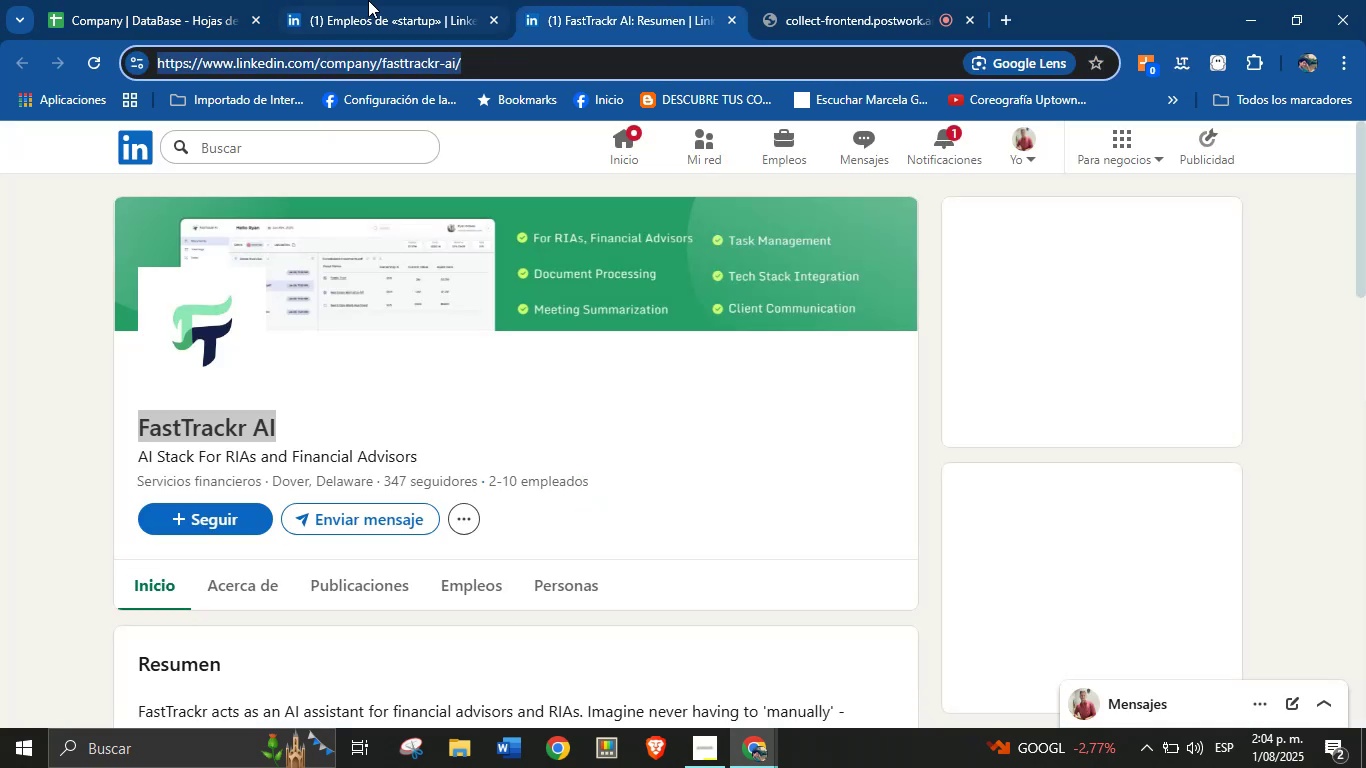 
double_click([274, 0])
 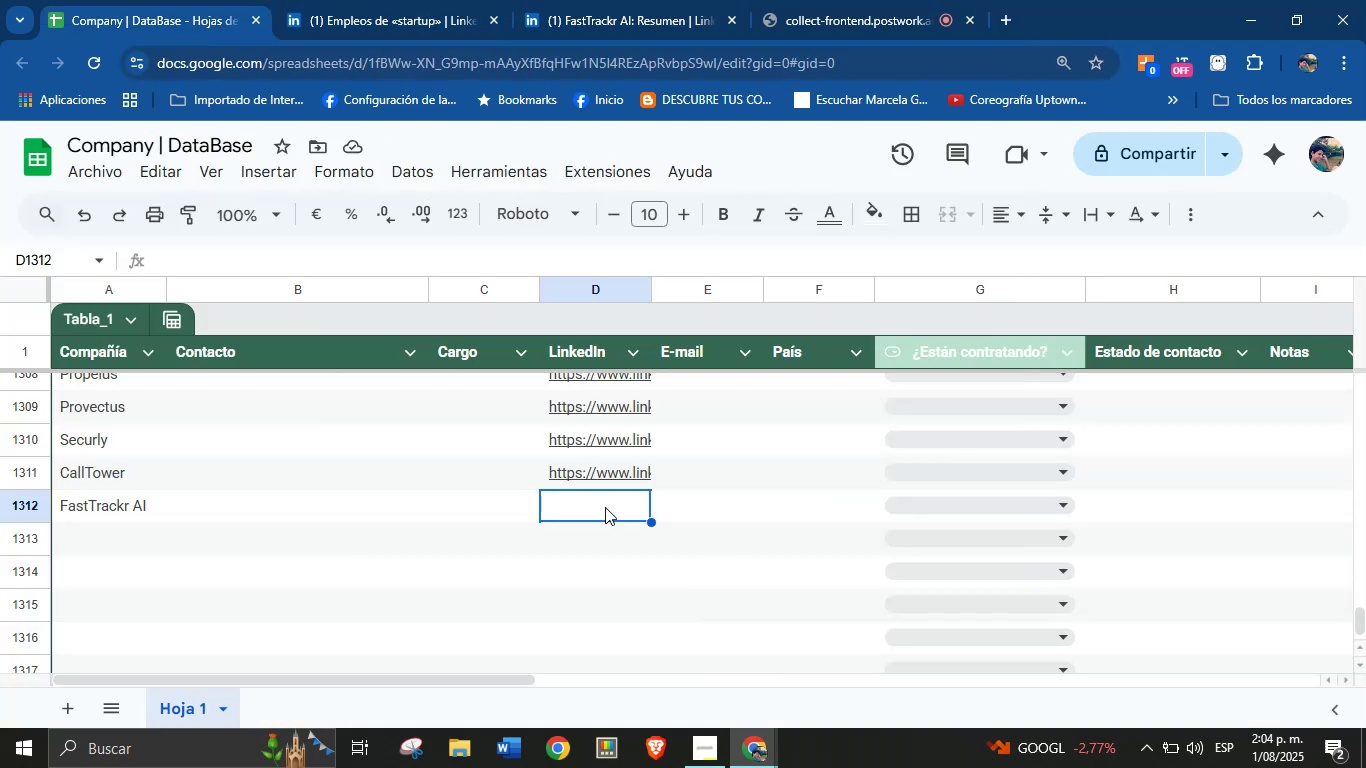 
left_click([600, 500])
 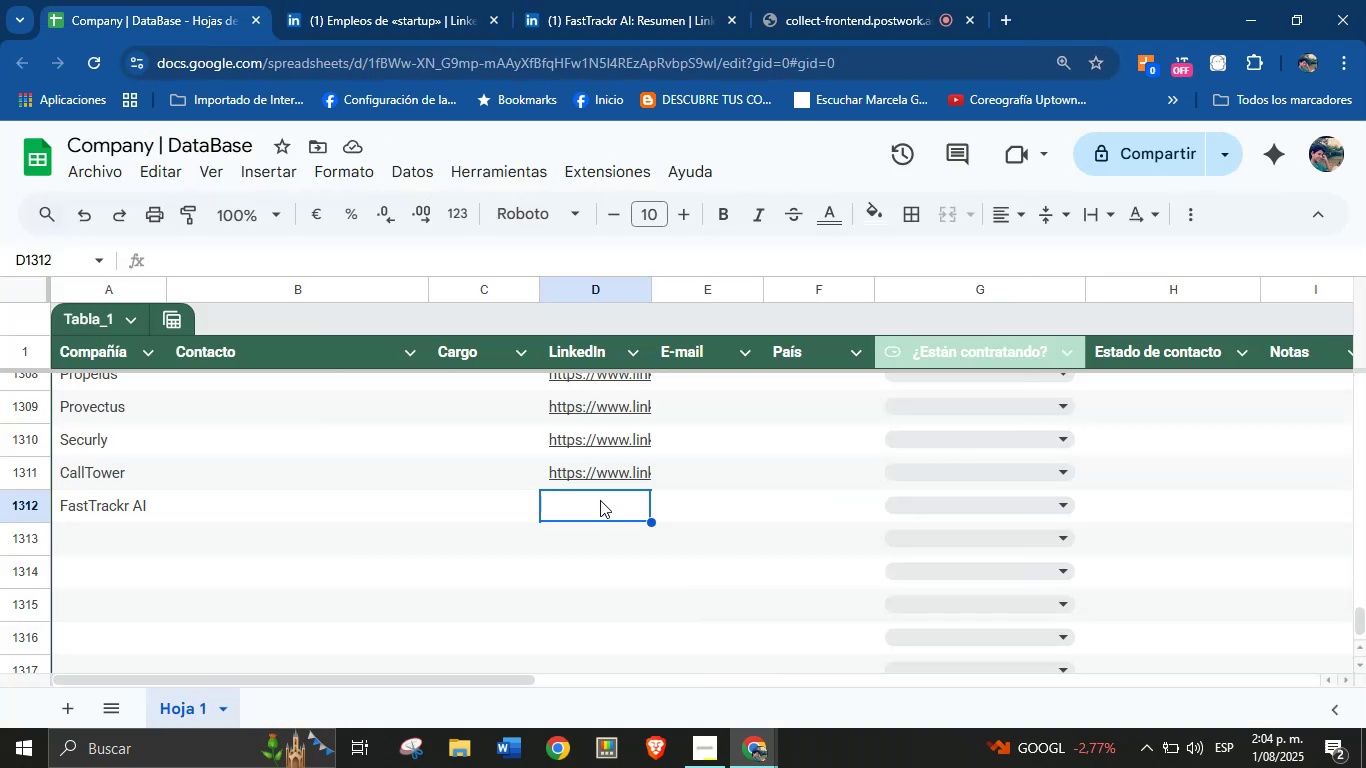 
key(Control+V)
 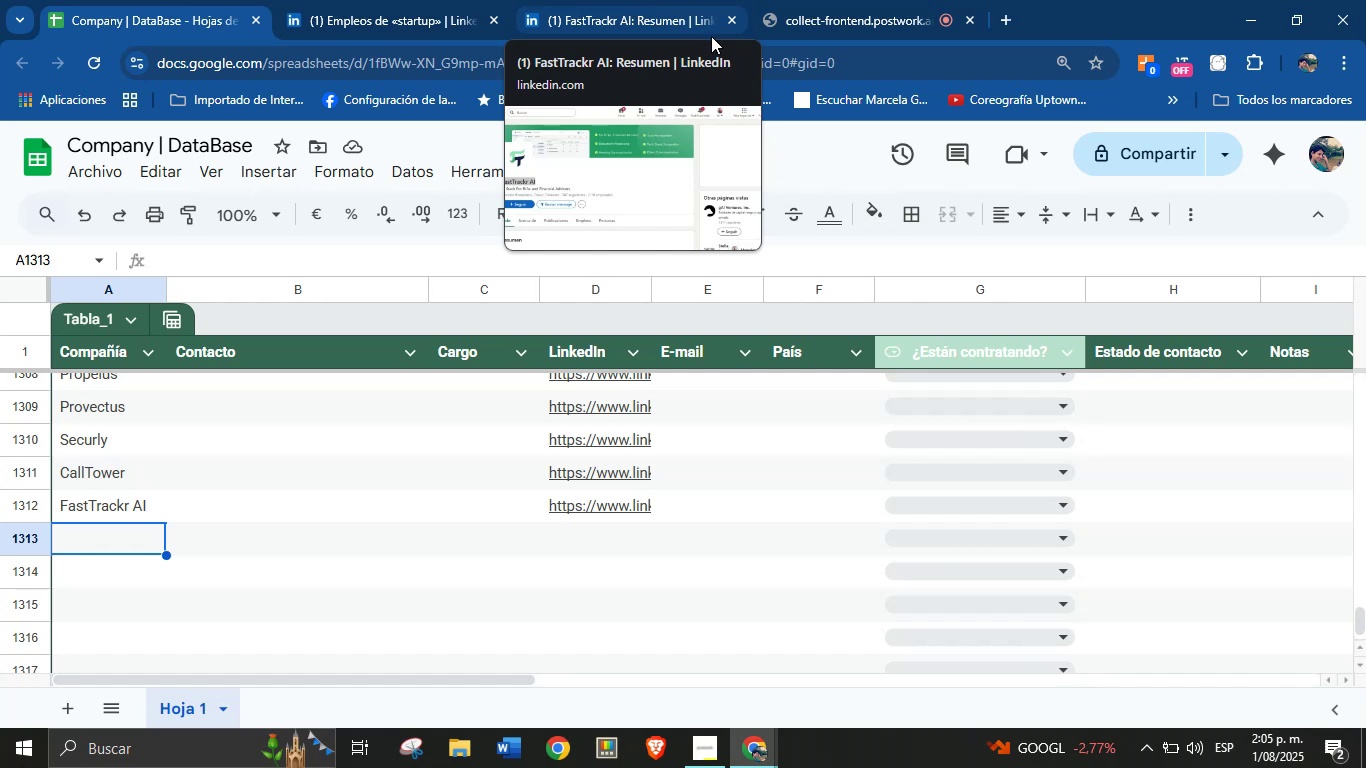 
wait(37.56)
 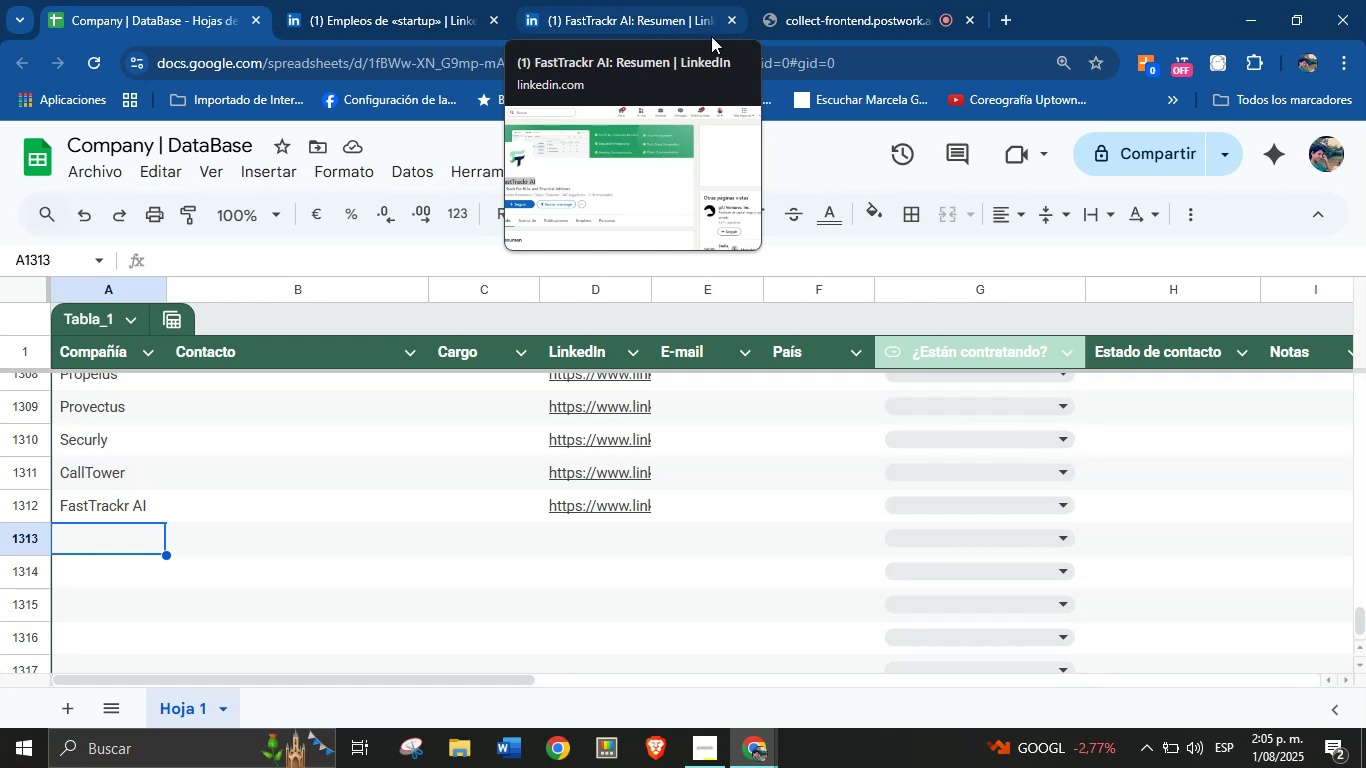 
left_click([636, 0])
 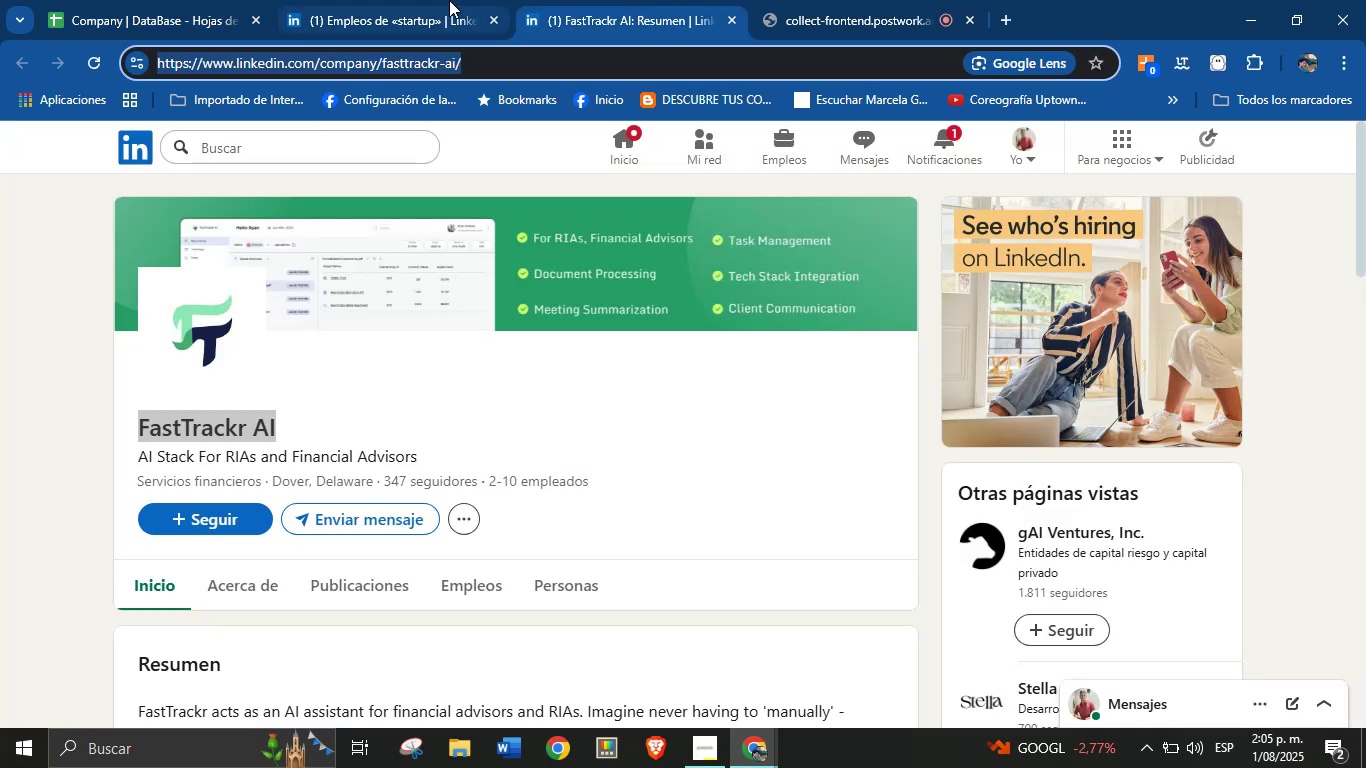 
double_click([595, 0])
 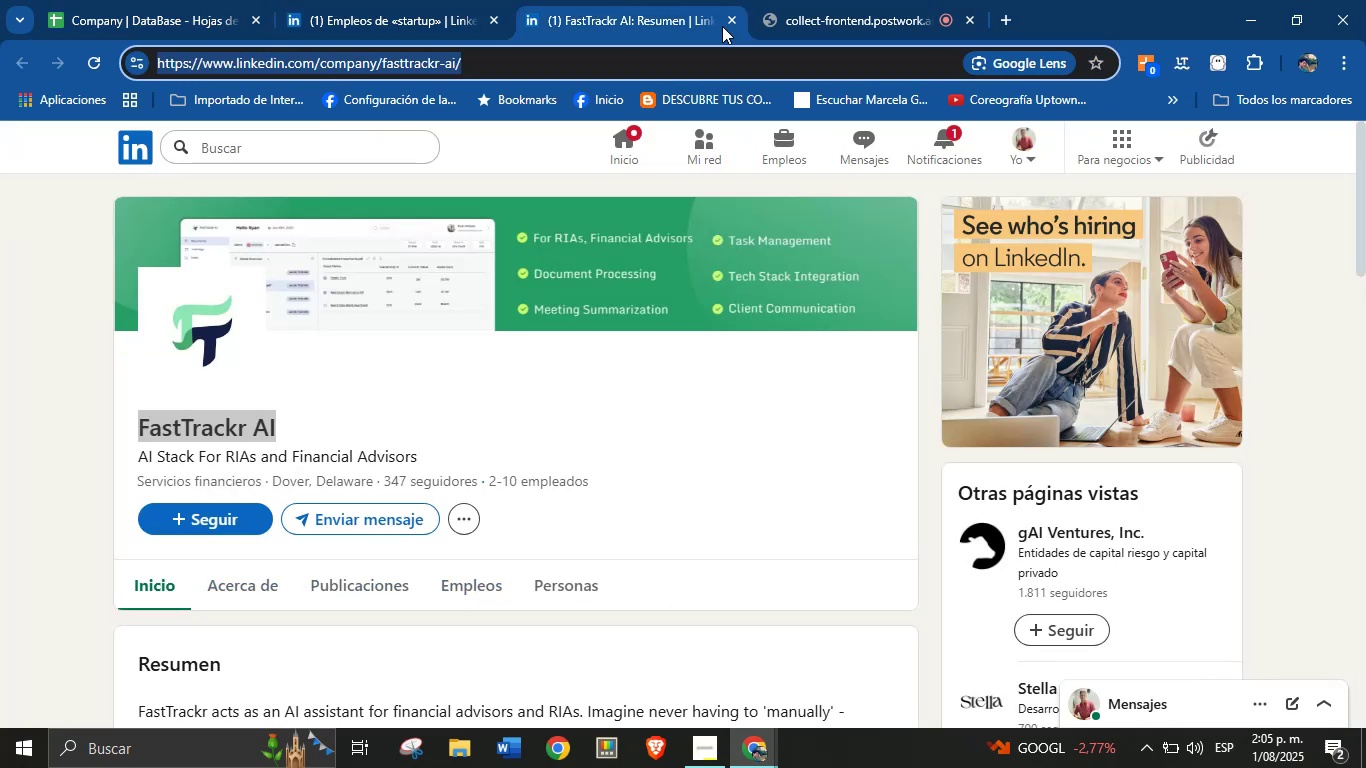 
left_click([738, 20])
 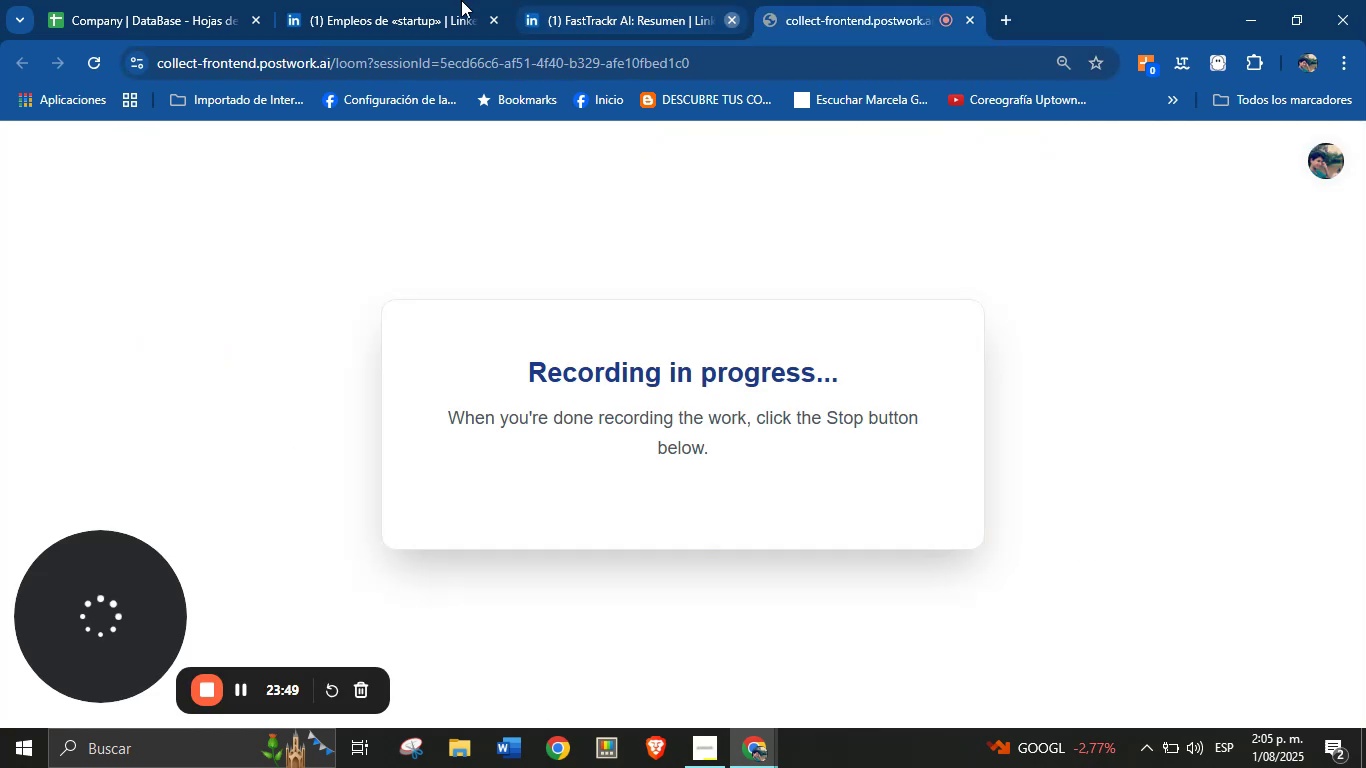 
left_click([378, 0])
 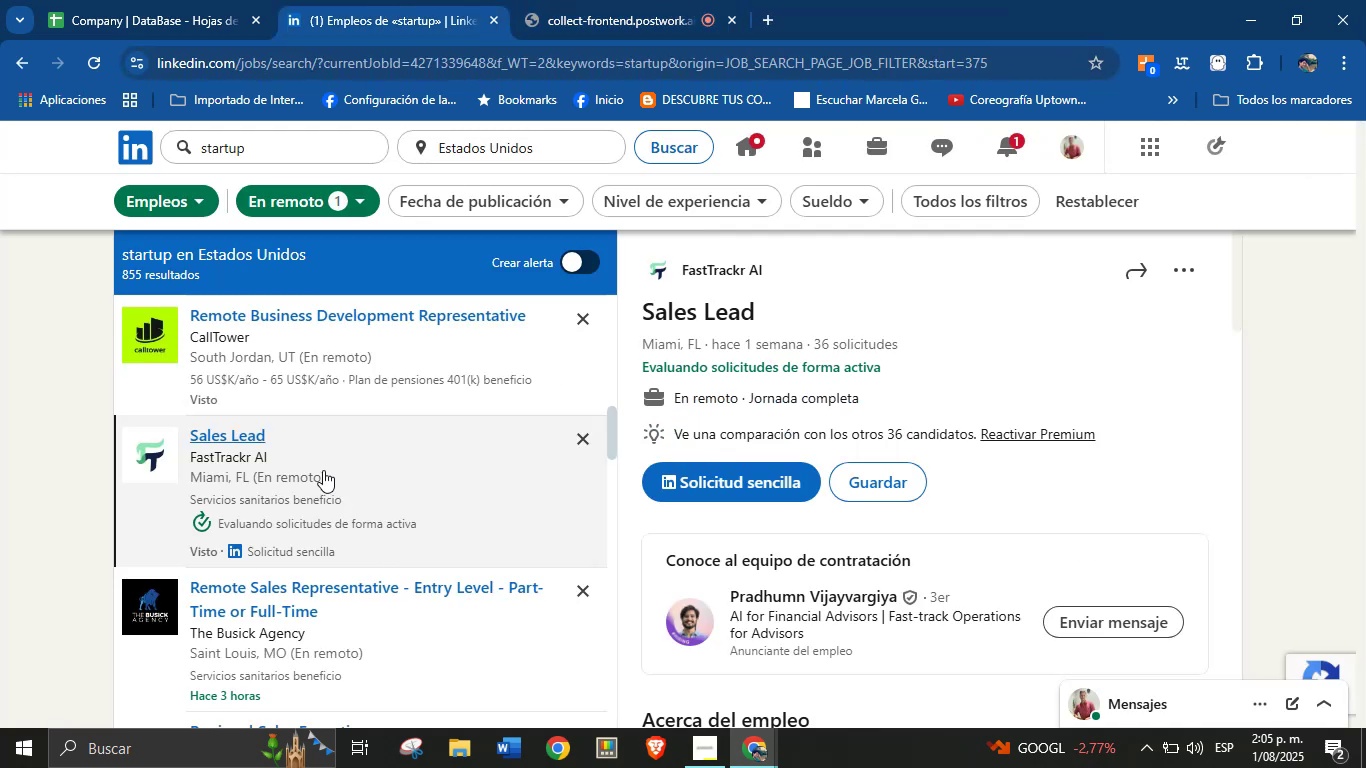 
scroll: coordinate [346, 517], scroll_direction: down, amount: 4.0
 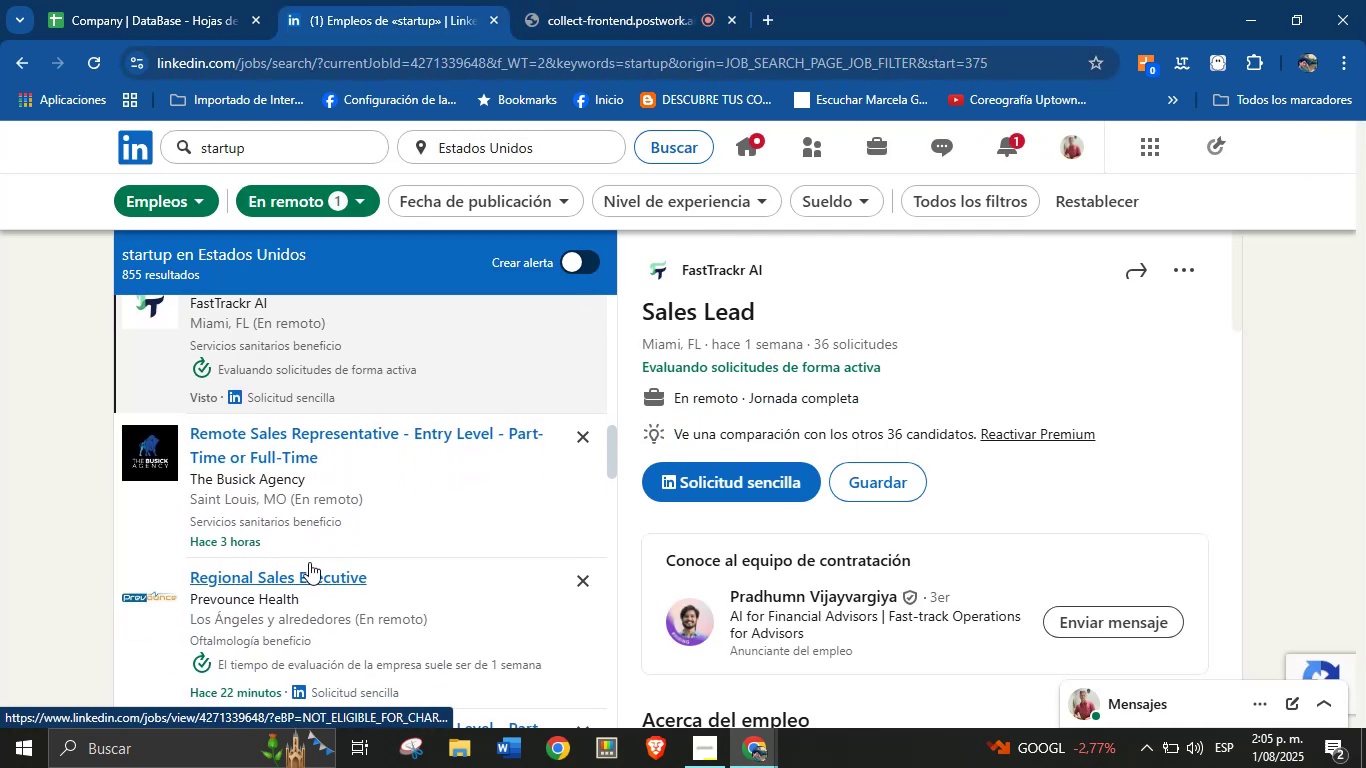 
left_click([257, 587])
 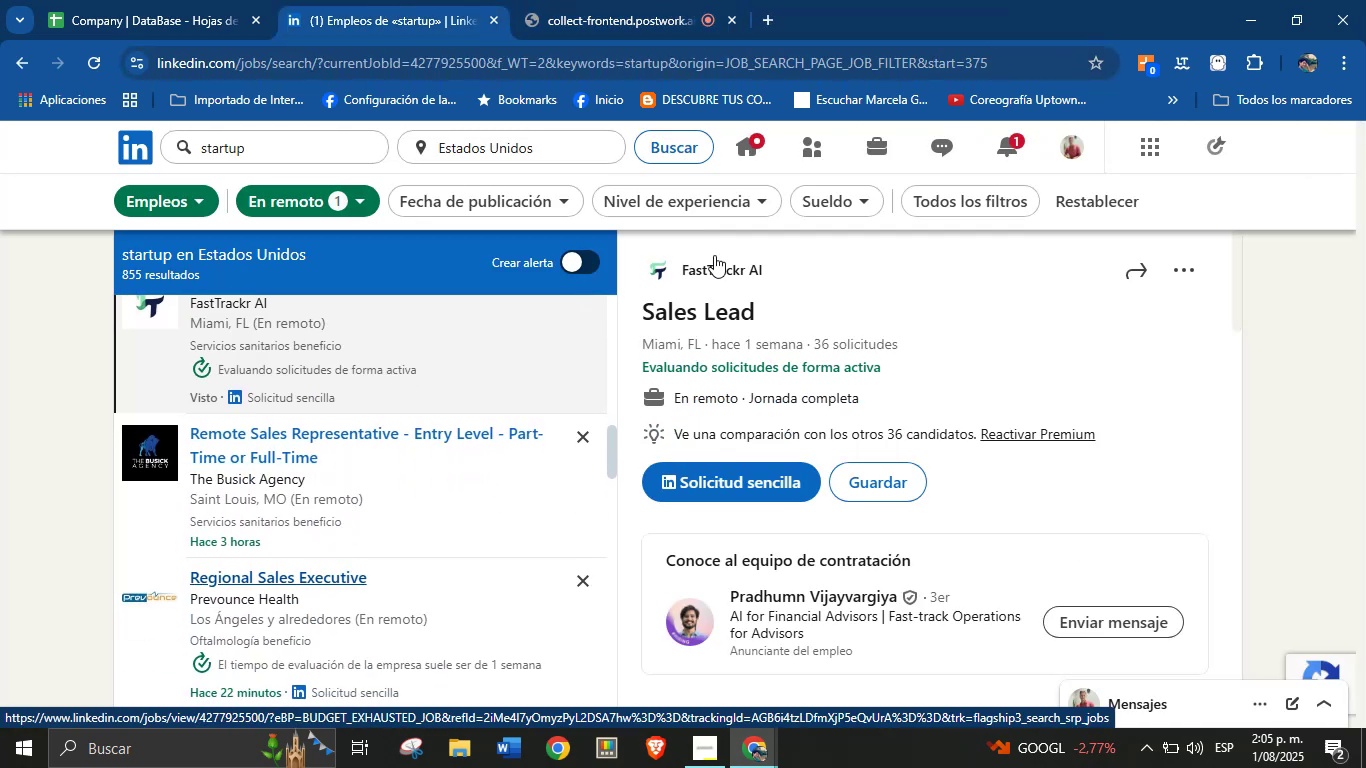 
left_click([250, 0])
 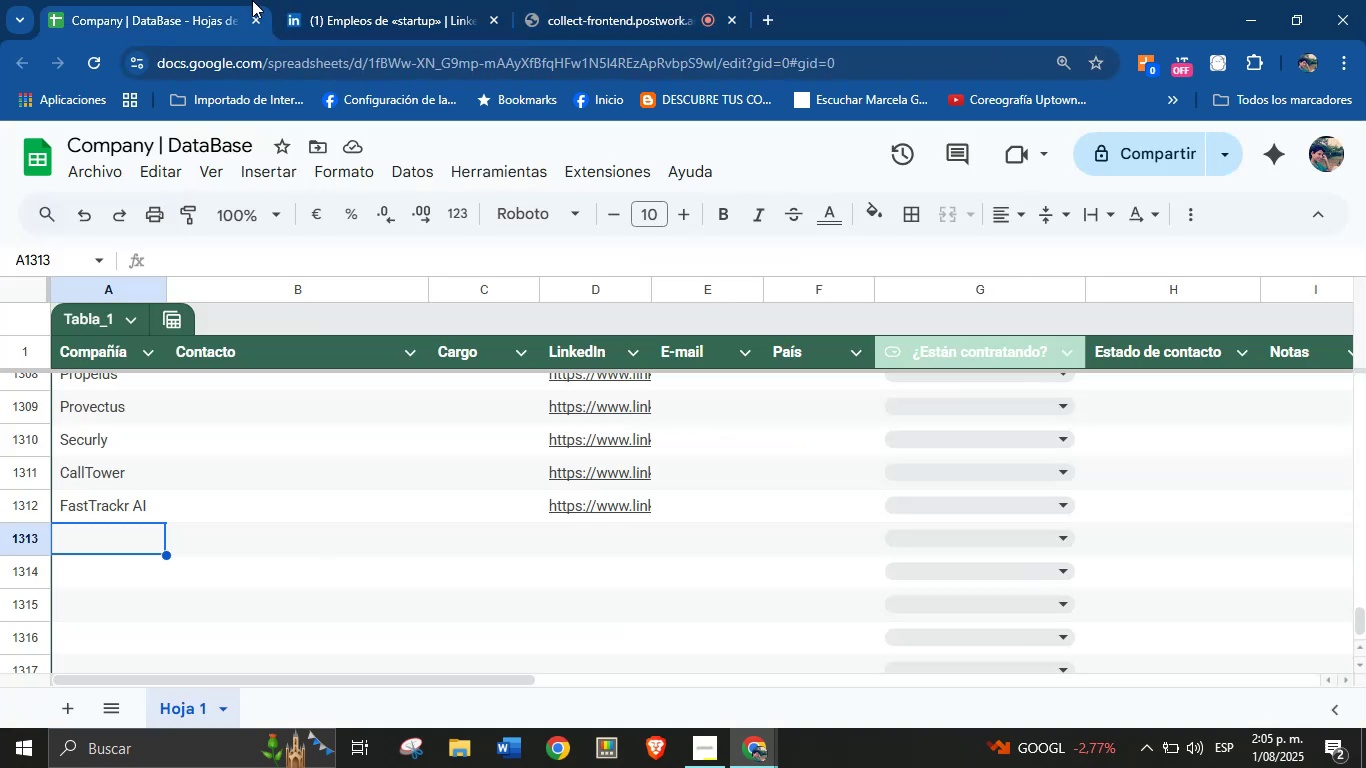 
left_click([353, 0])
 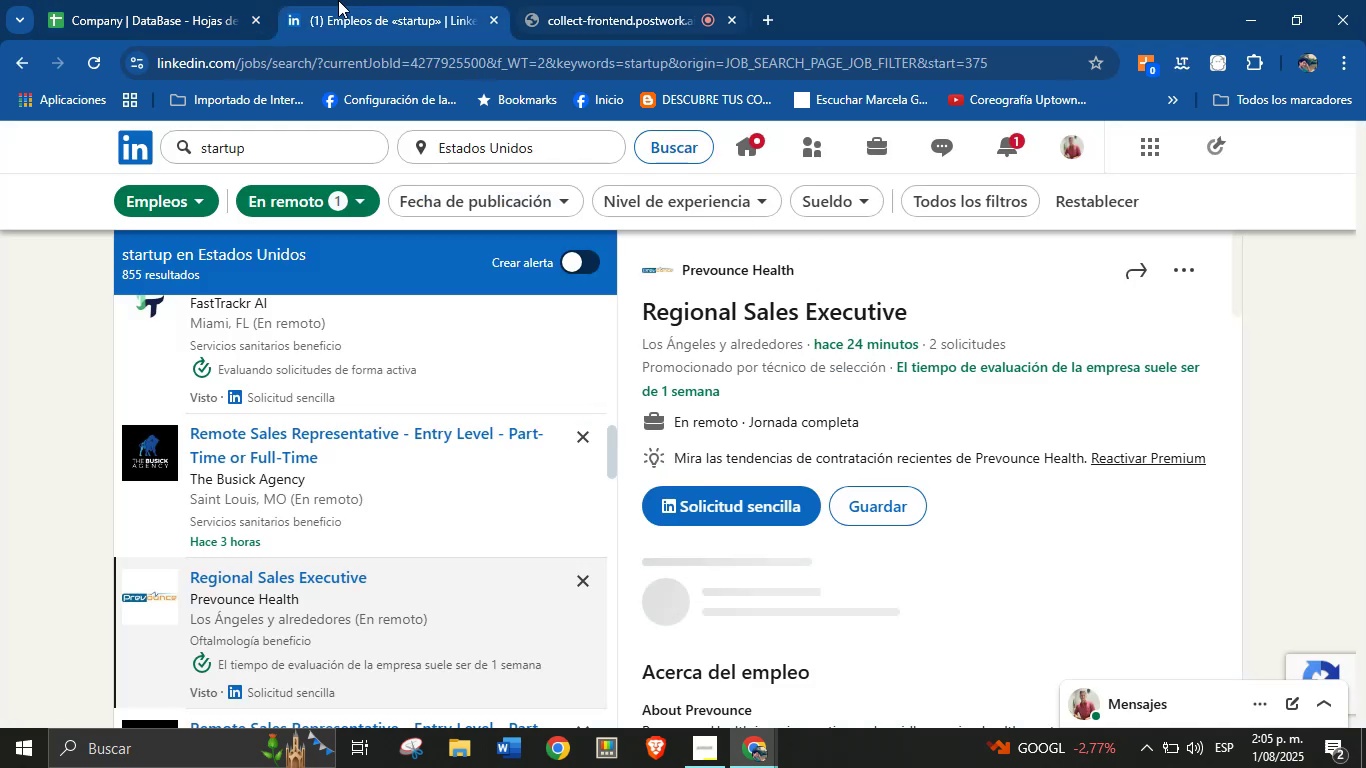 
left_click([260, 0])
 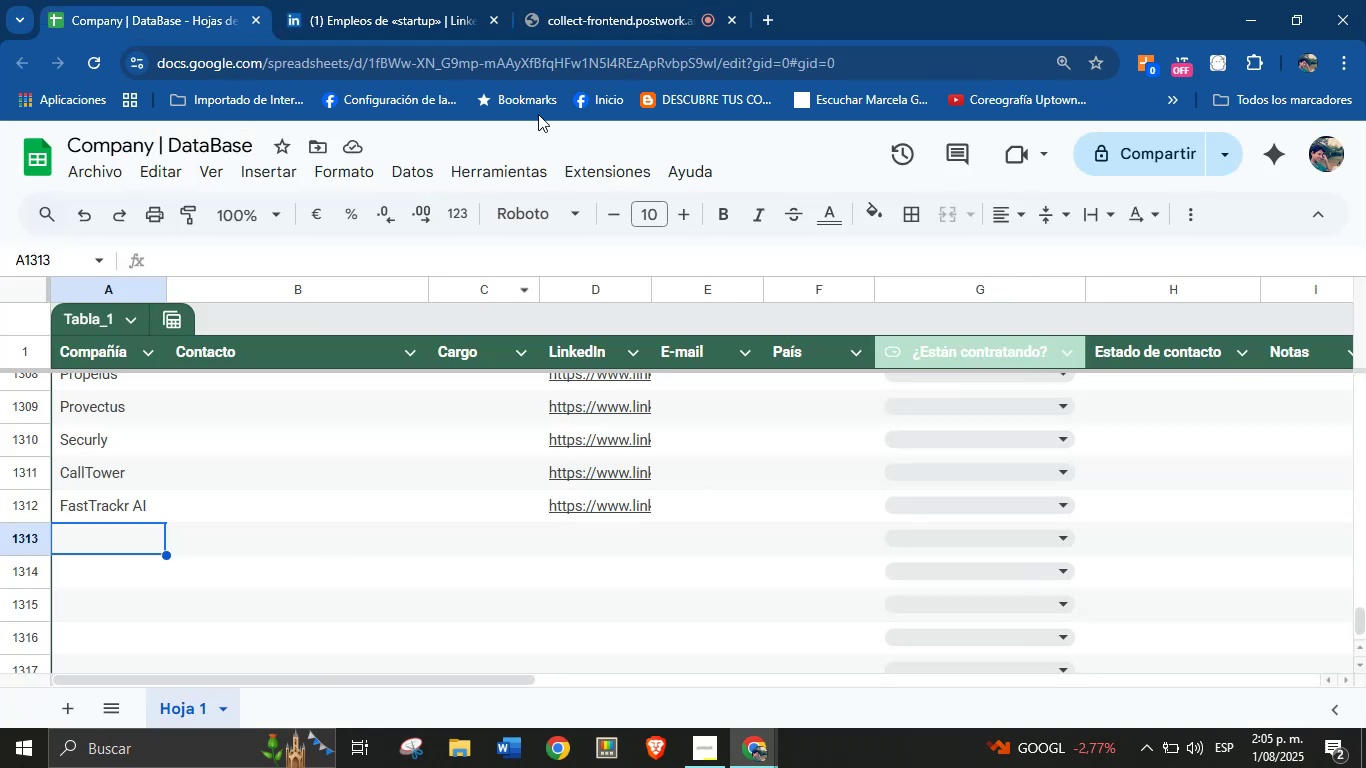 
left_click([410, 0])
 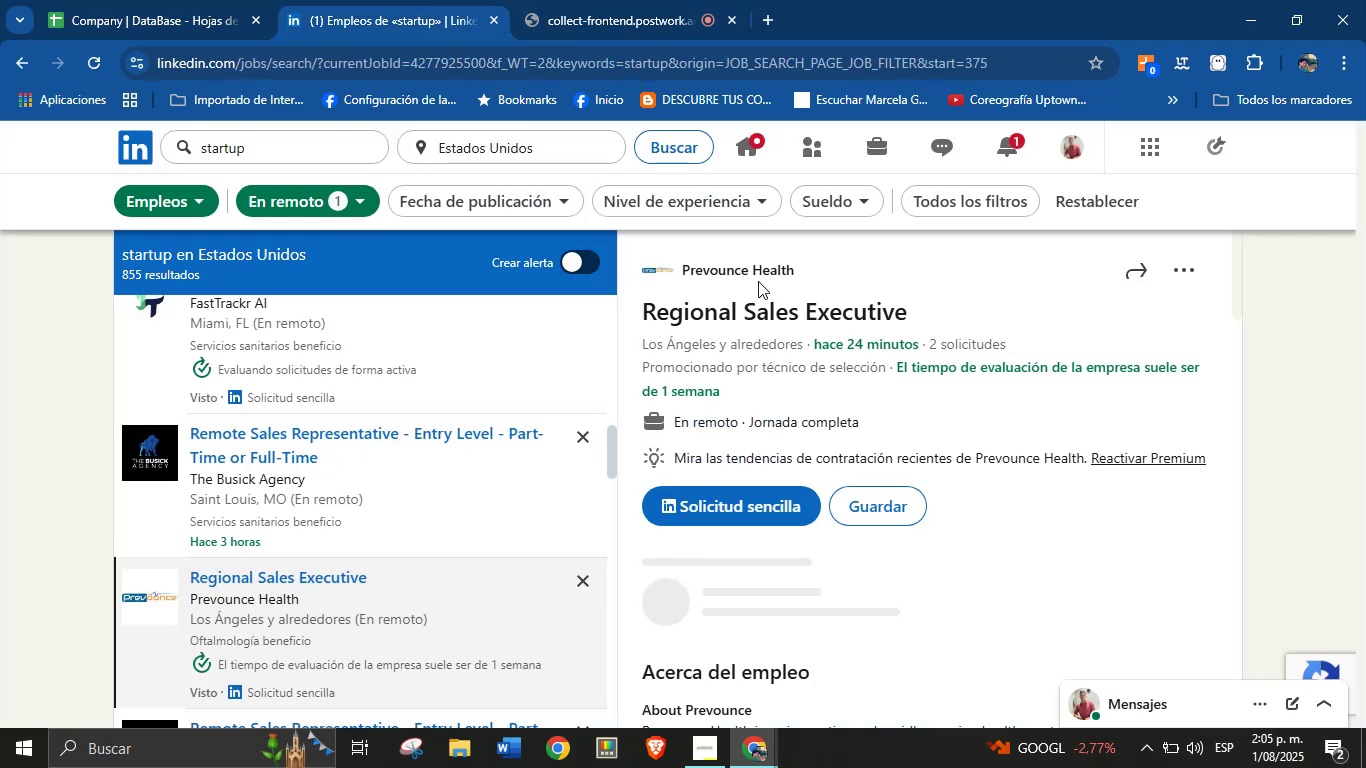 
right_click([752, 273])
 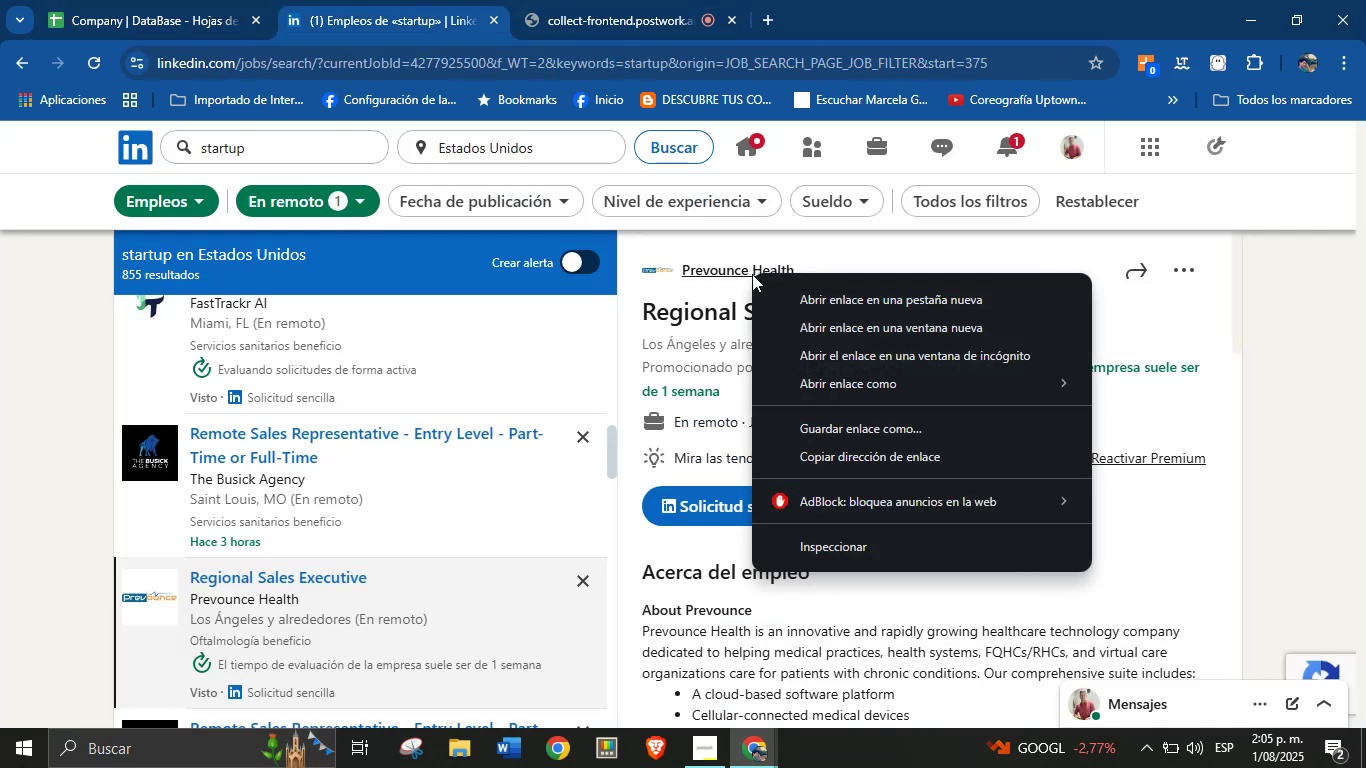 
left_click([801, 304])
 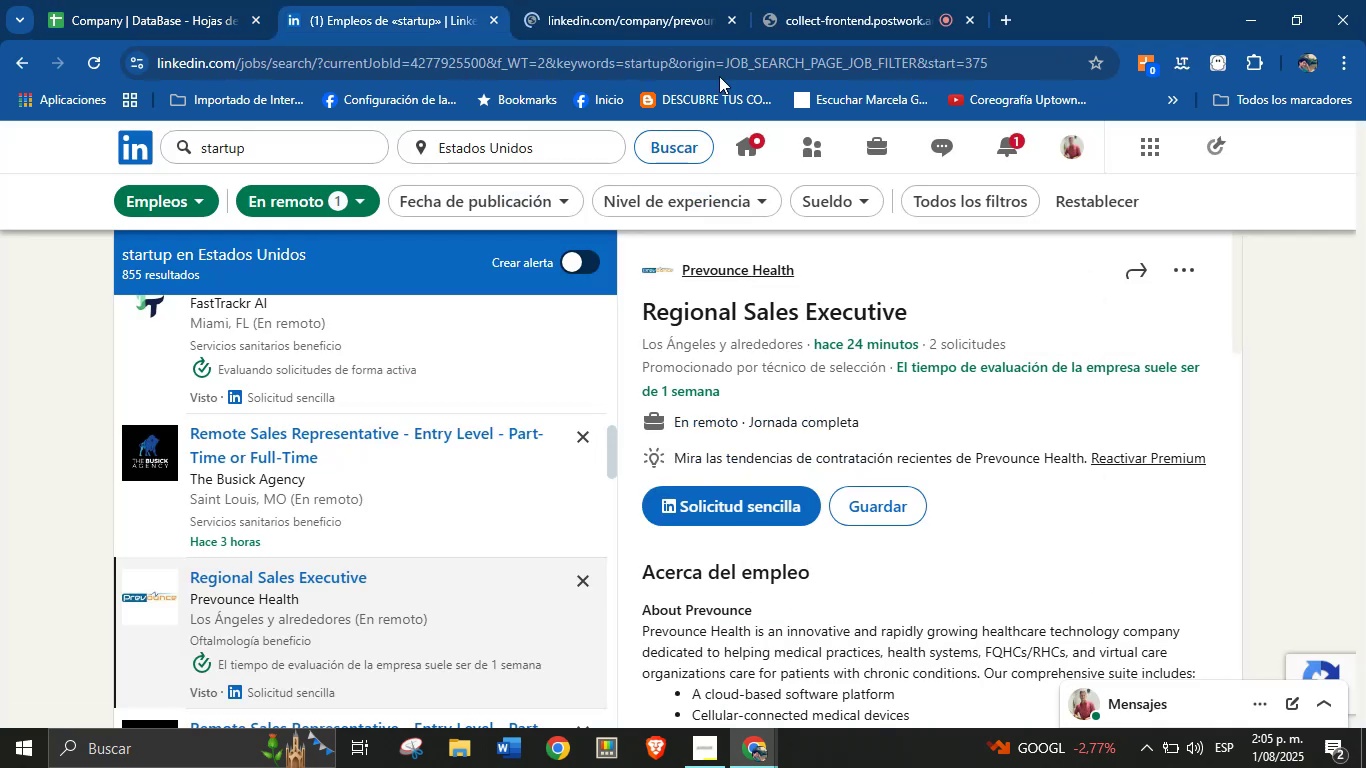 
left_click([646, 0])
 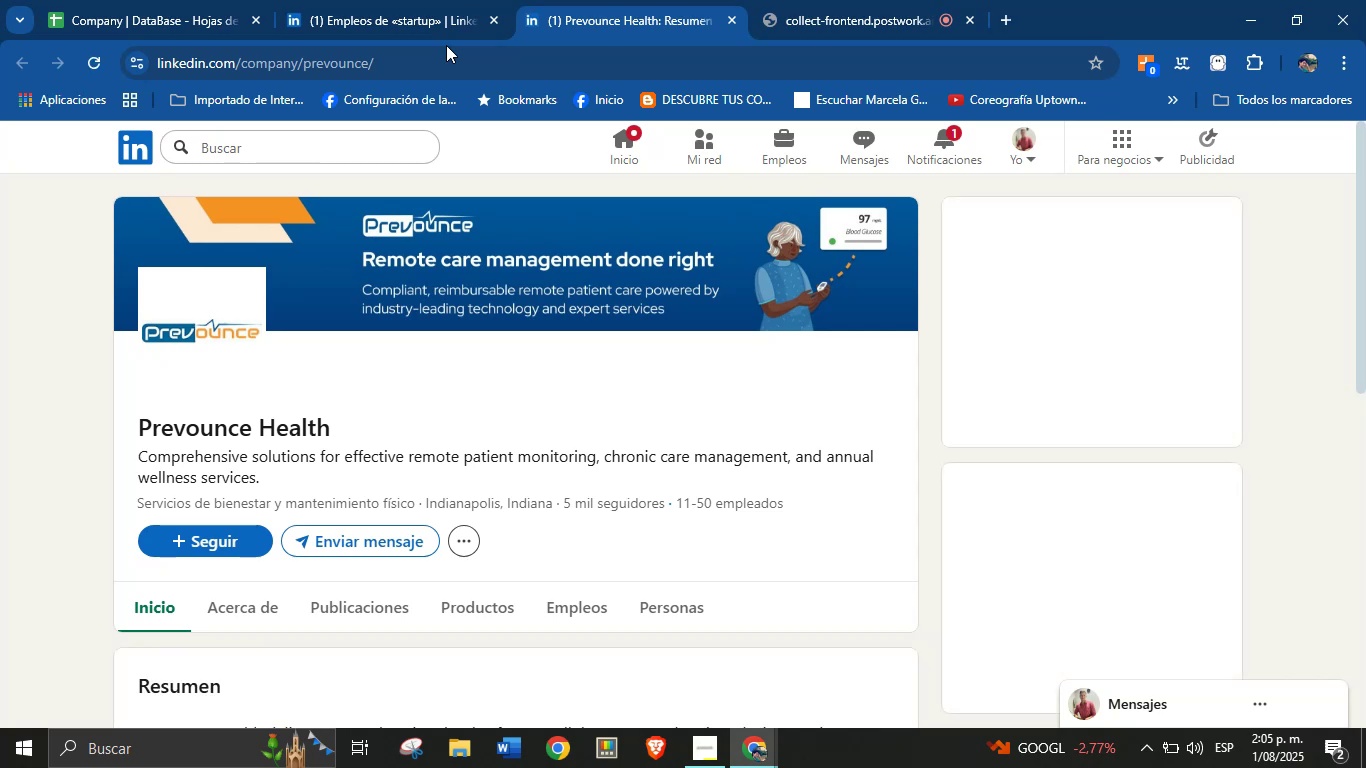 
wait(20.7)
 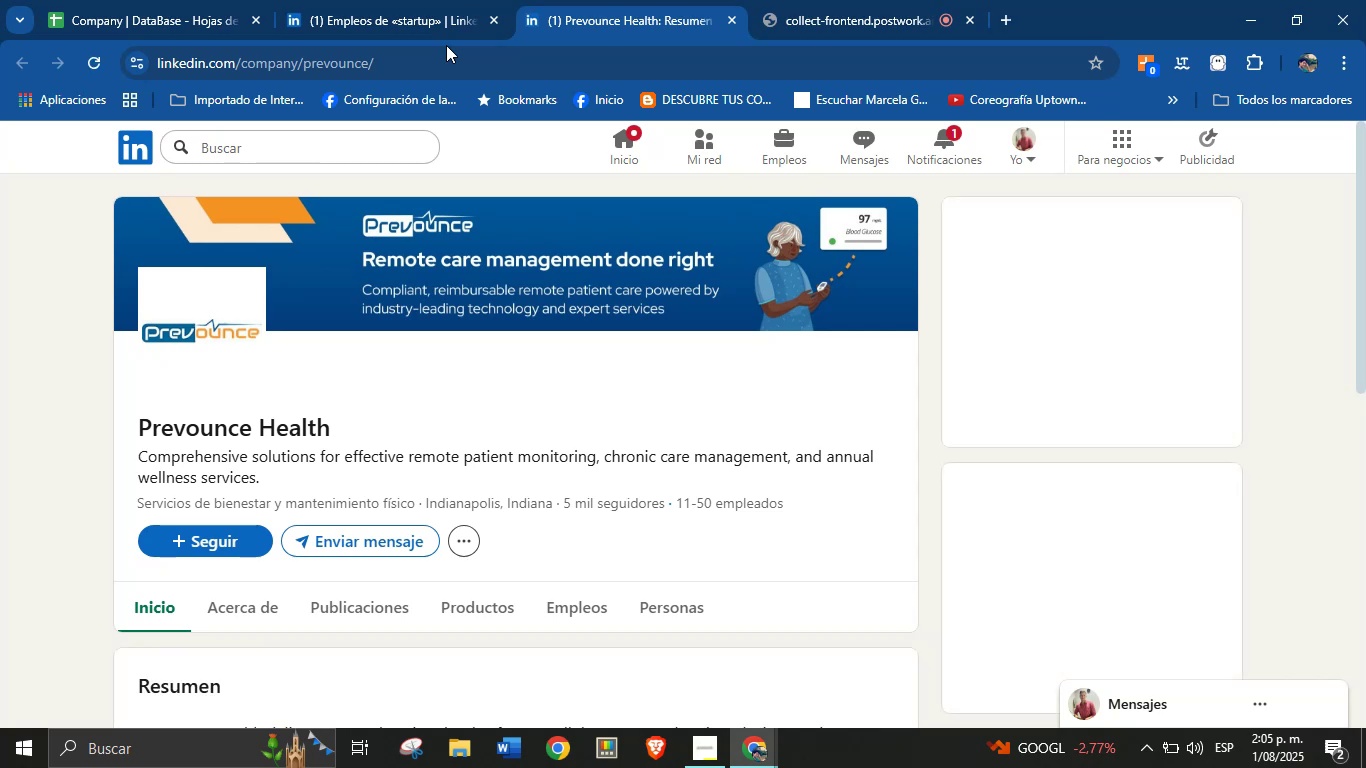 
left_click_drag(start_coordinate=[134, 422], to_coordinate=[333, 423])
 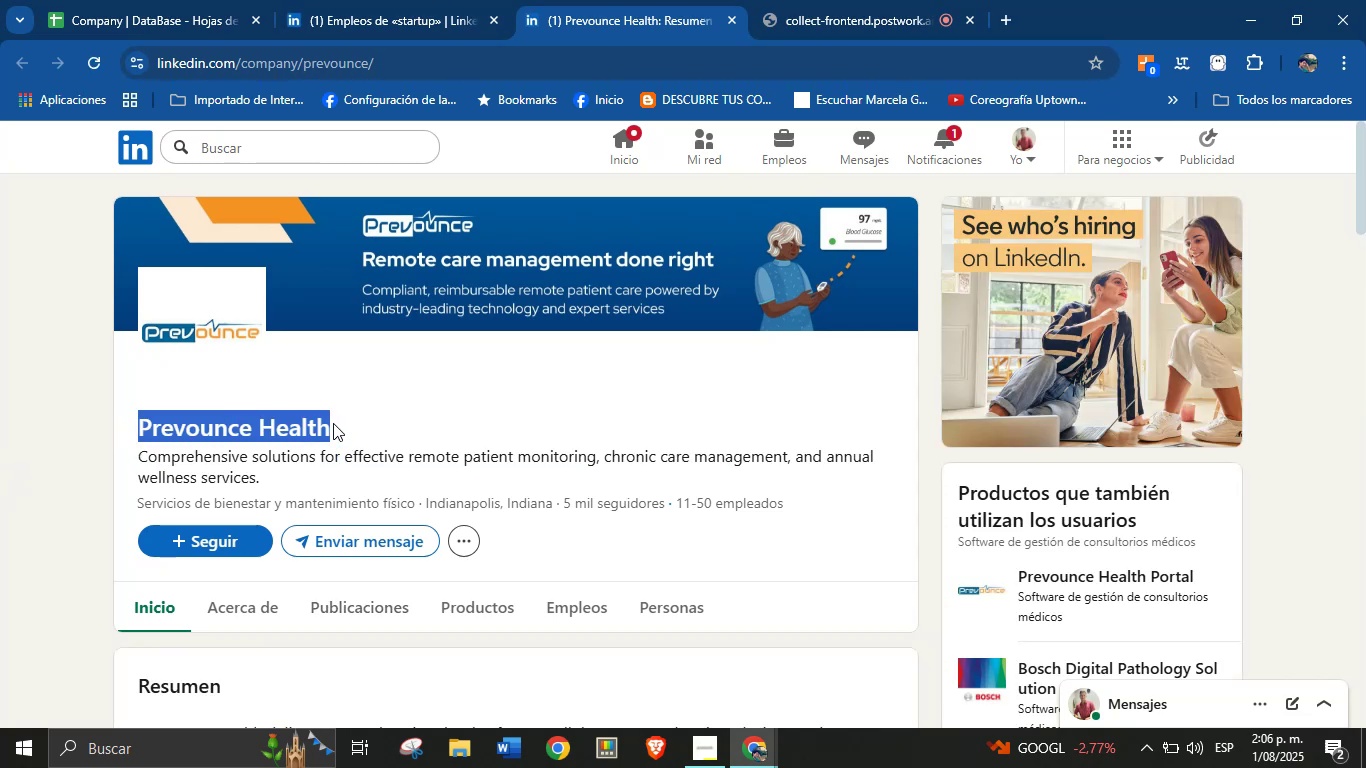 
right_click([333, 423])
 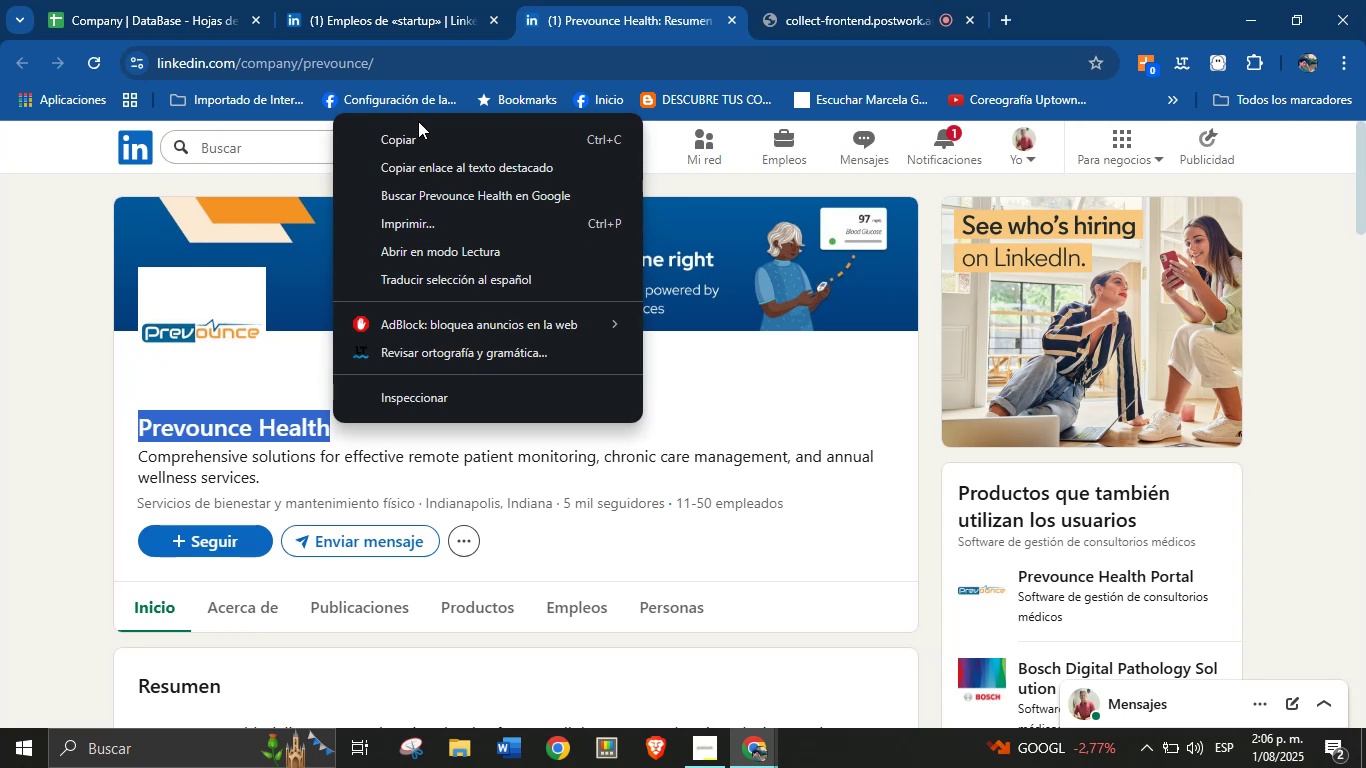 
left_click([419, 129])
 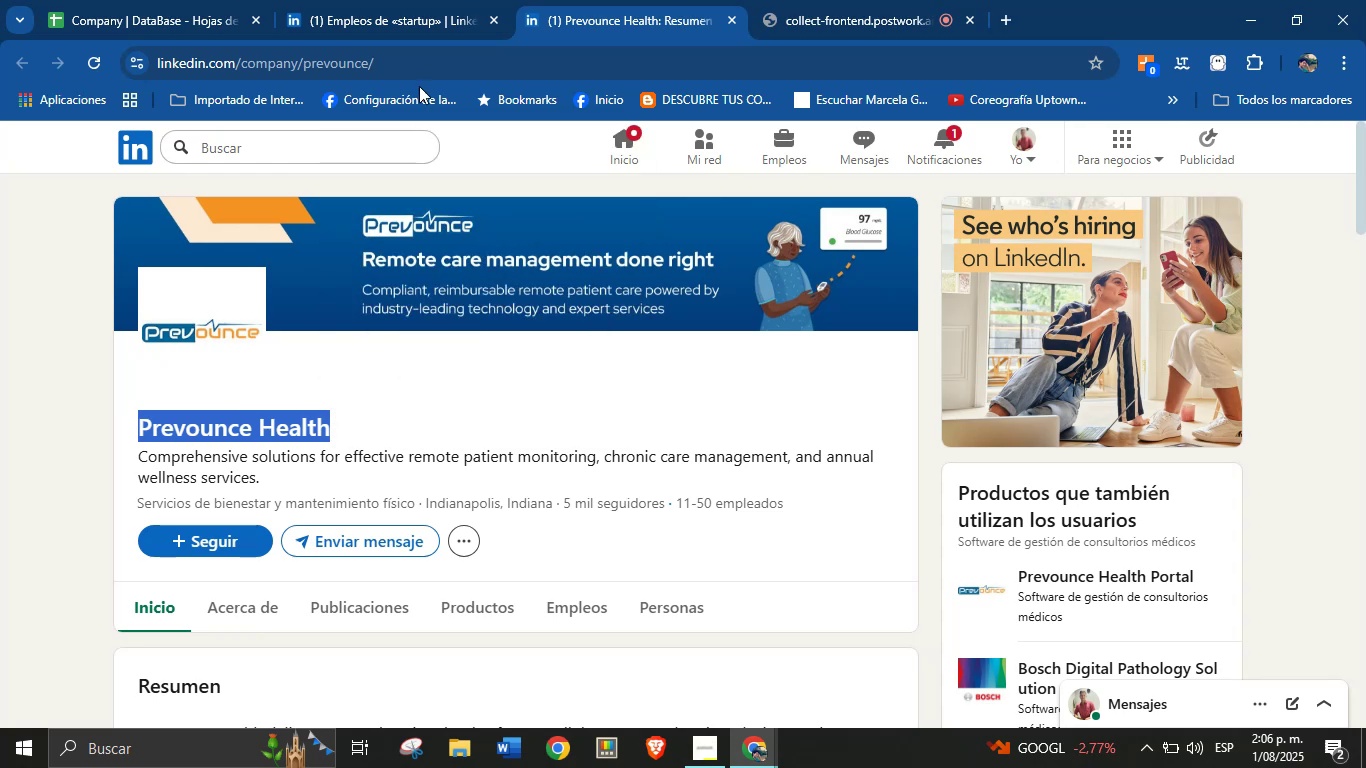 
double_click([393, 0])
 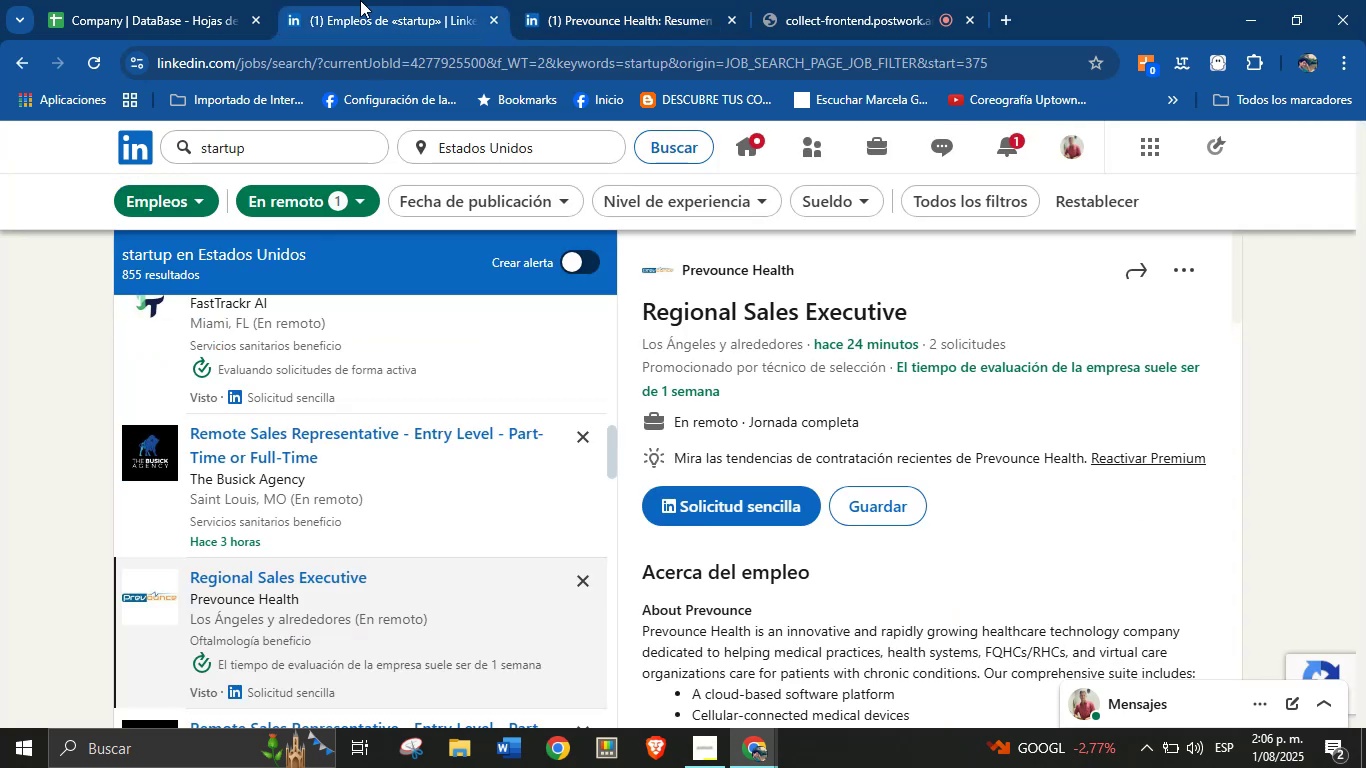 
triple_click([156, 0])
 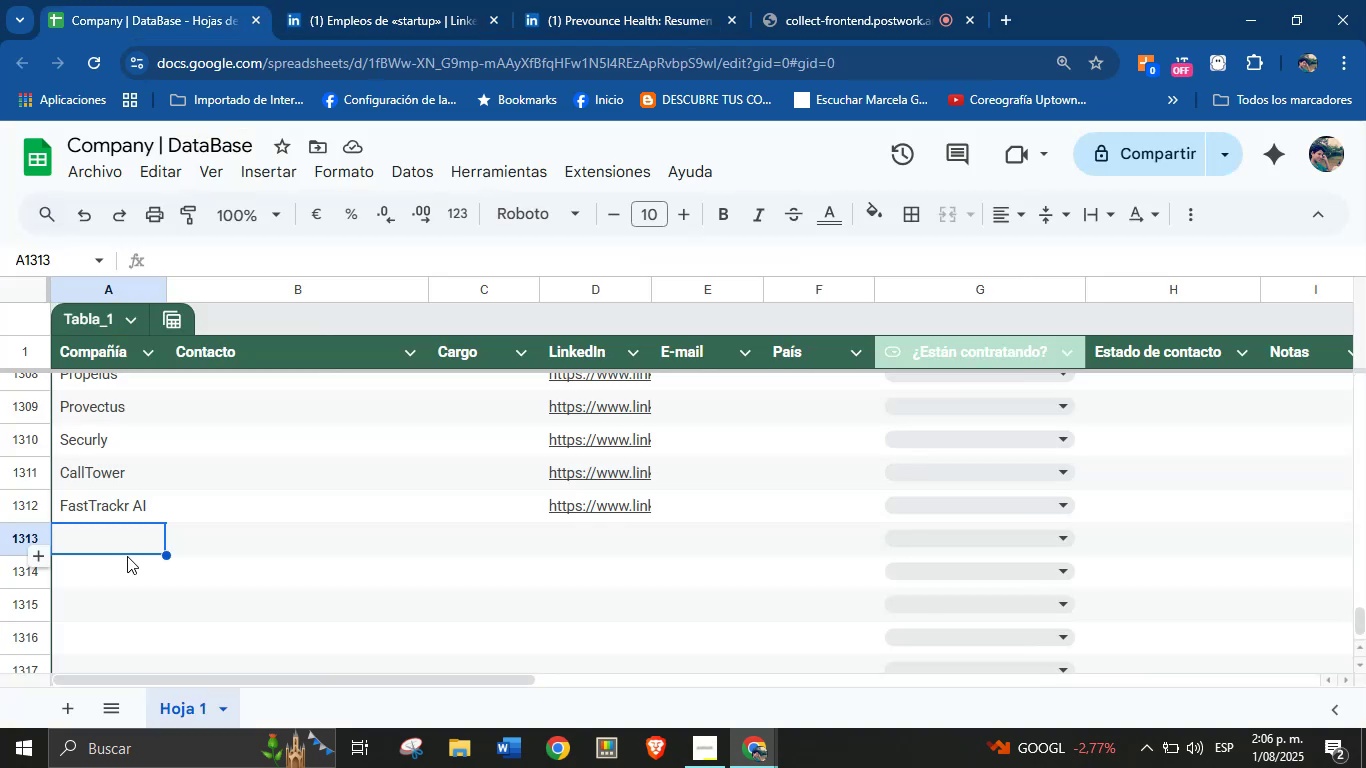 
left_click([109, 533])
 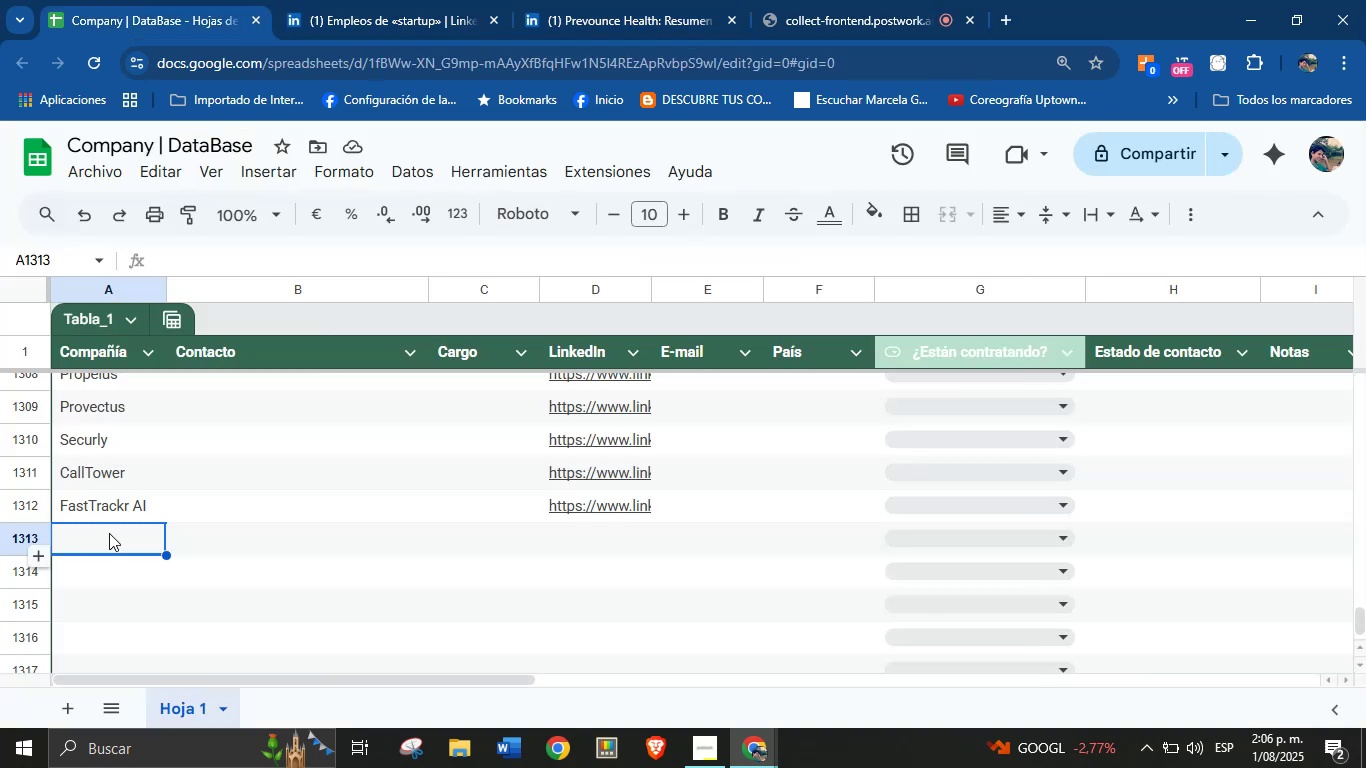 
key(Control+V)
 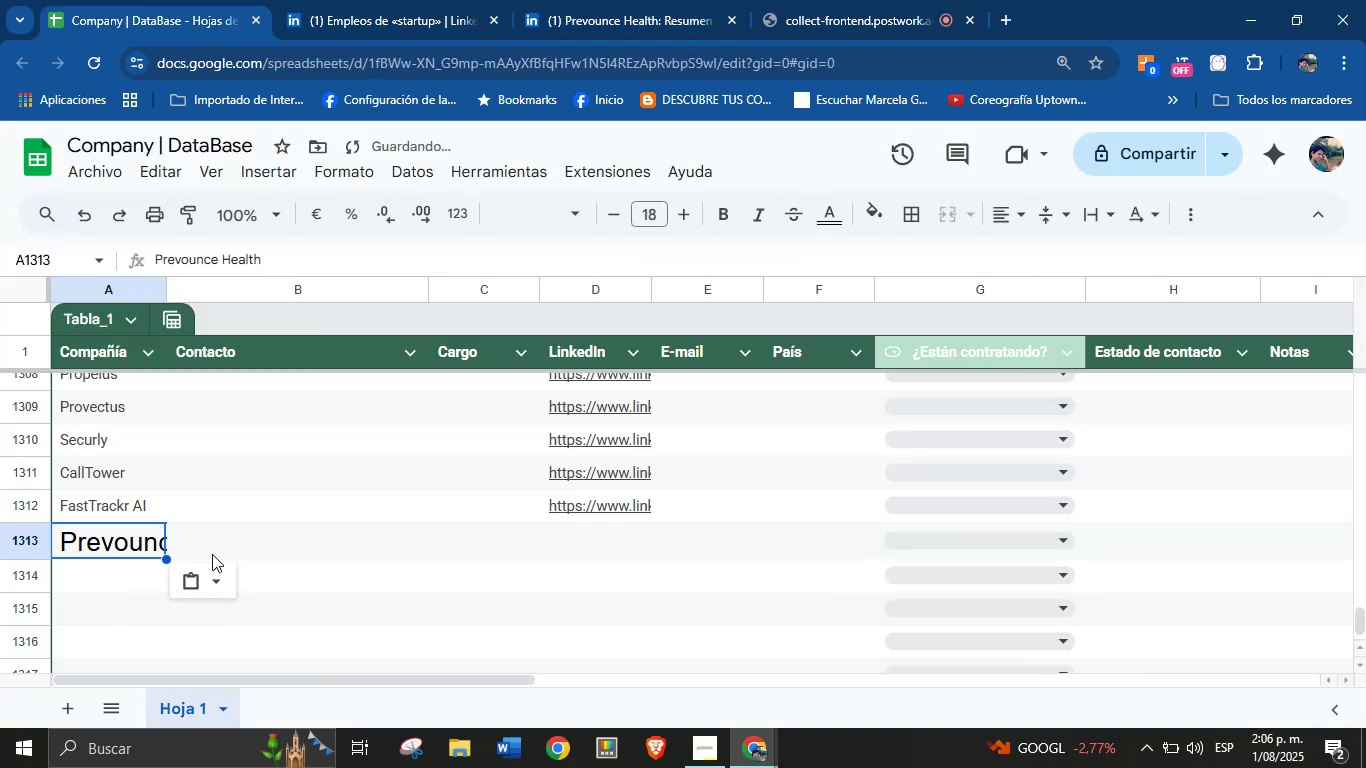 
left_click([215, 588])
 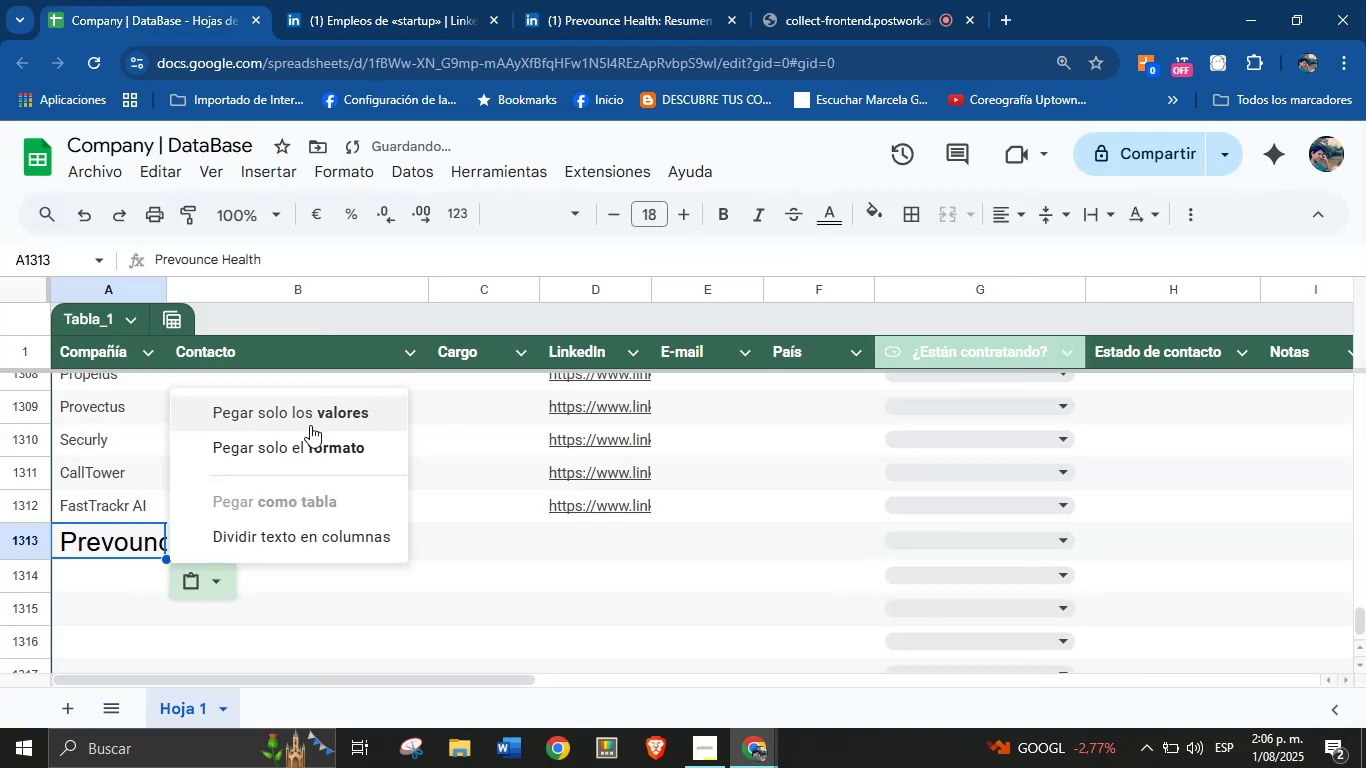 
left_click([316, 418])
 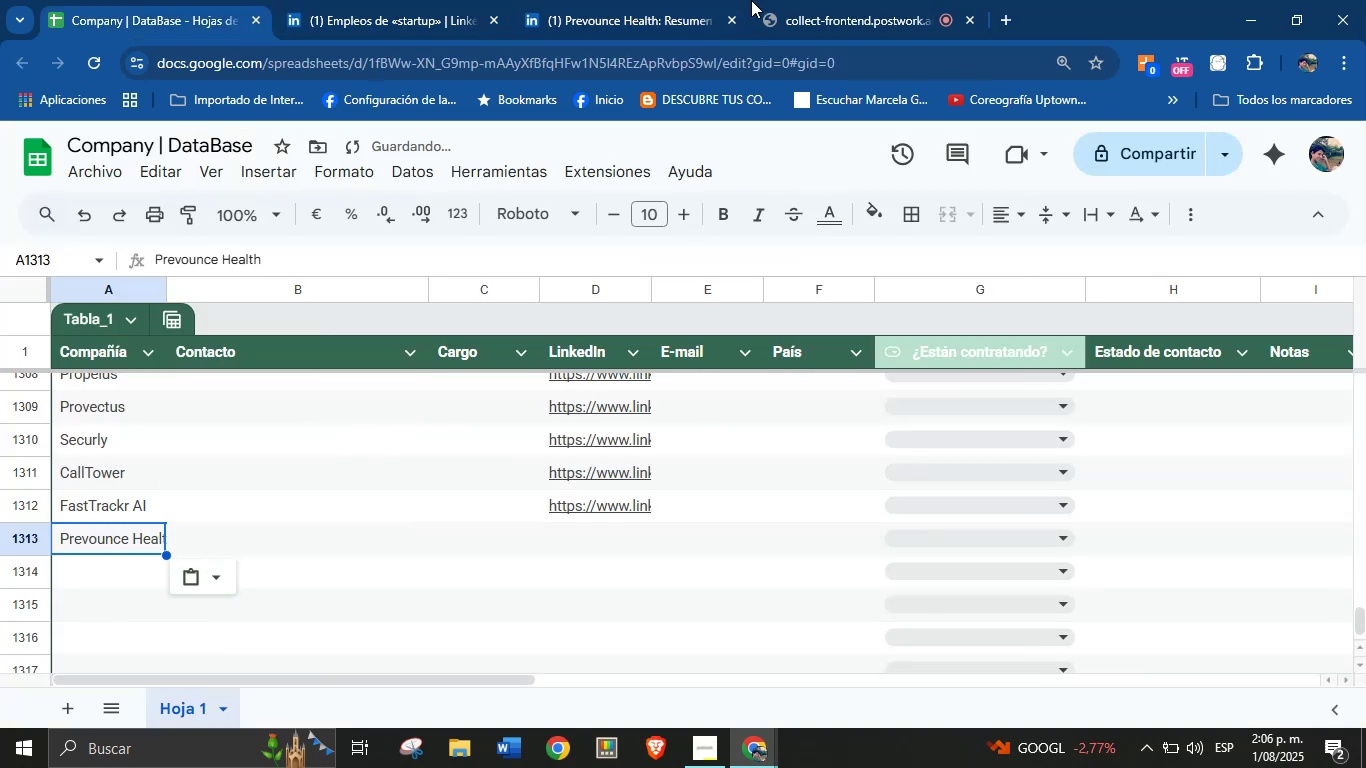 
left_click([639, 0])
 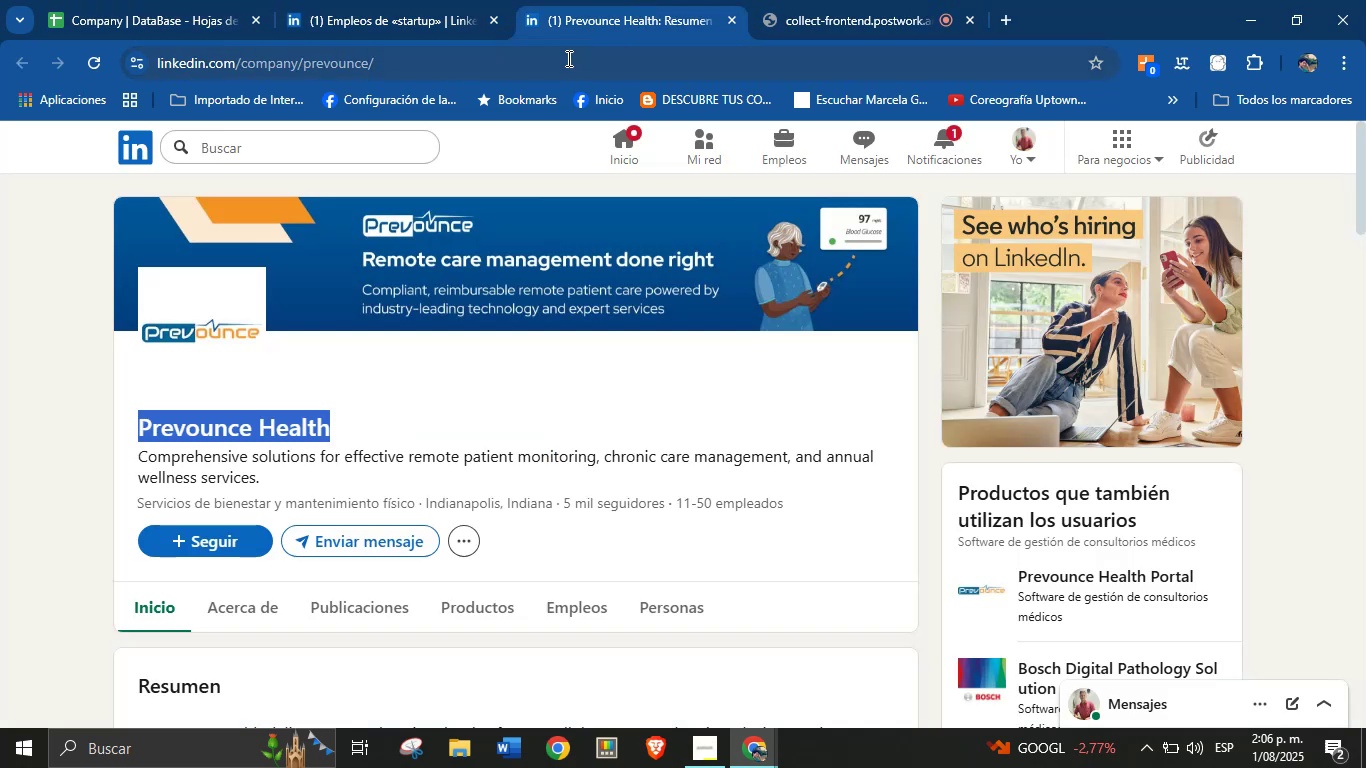 
double_click([566, 58])
 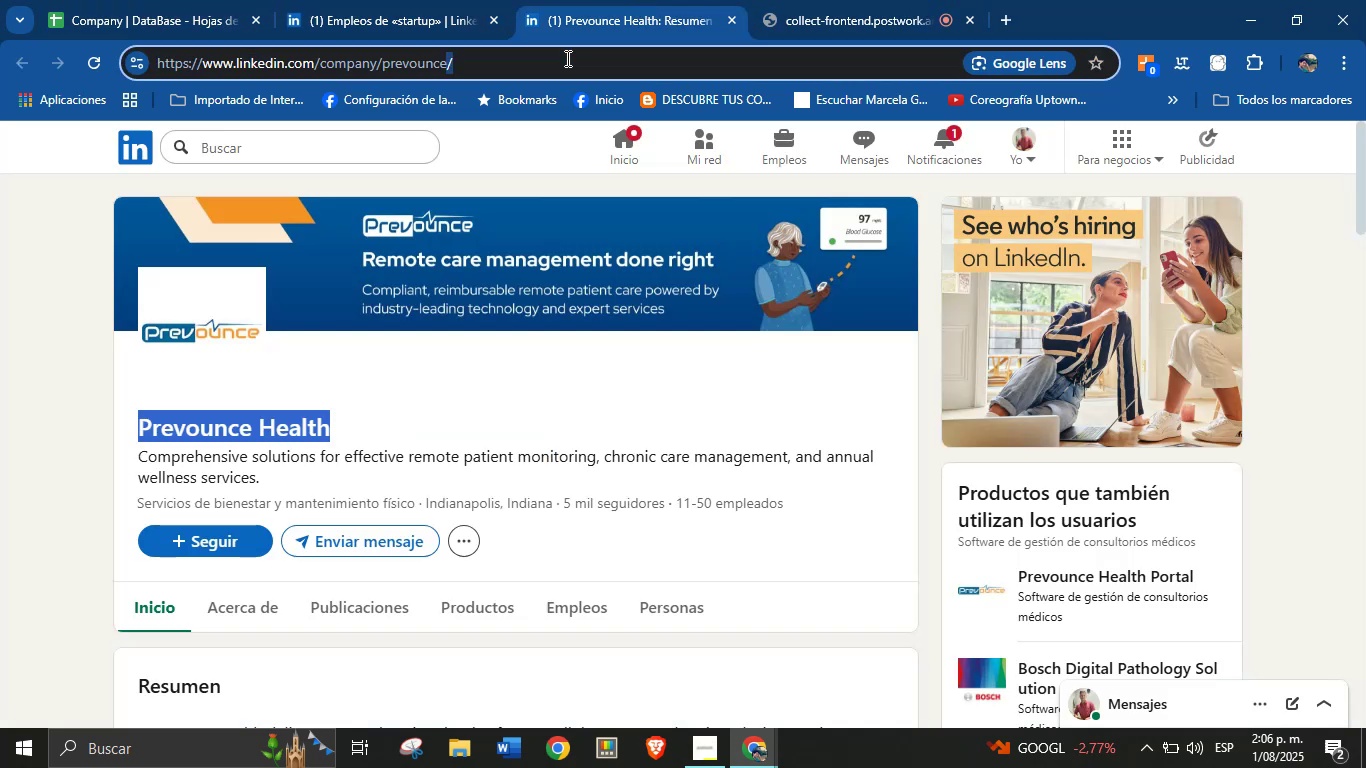 
triple_click([566, 58])
 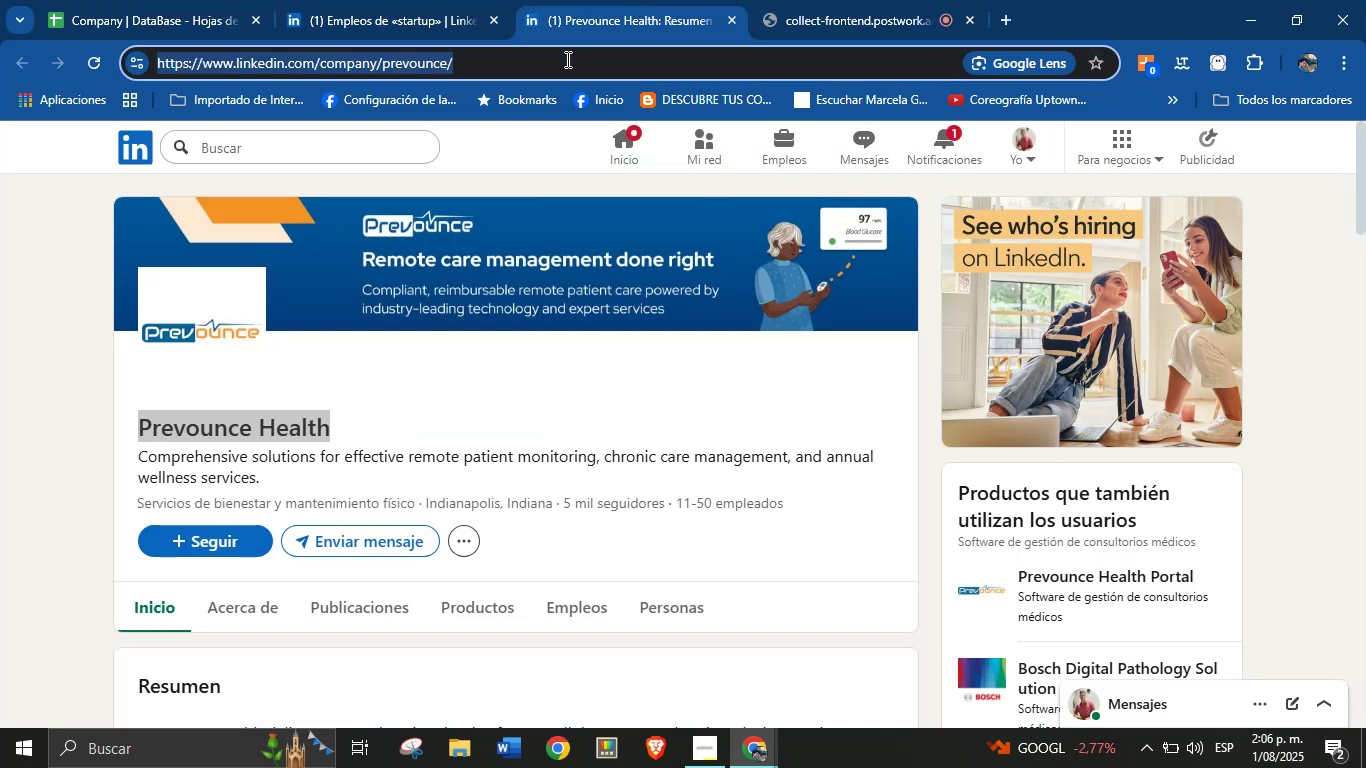 
key(Control+C)
 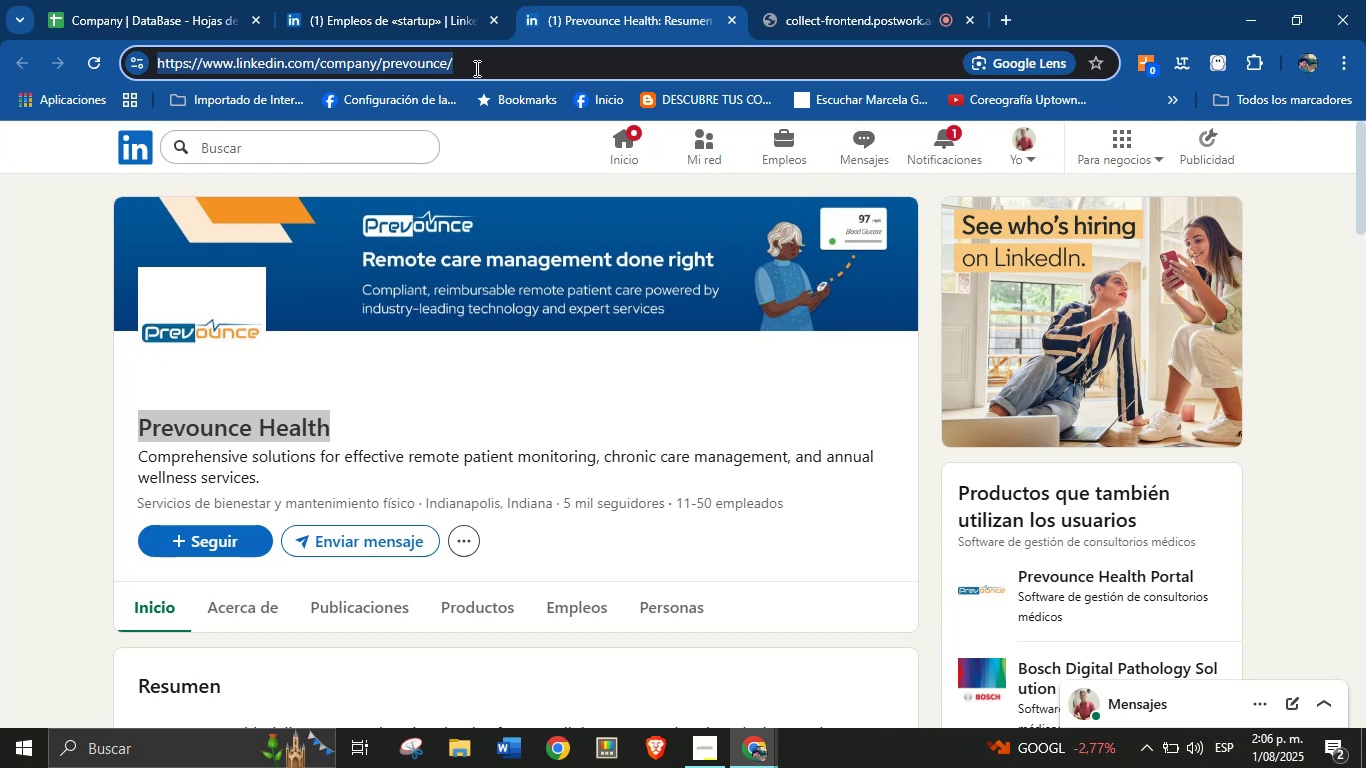 
left_click([159, 0])
 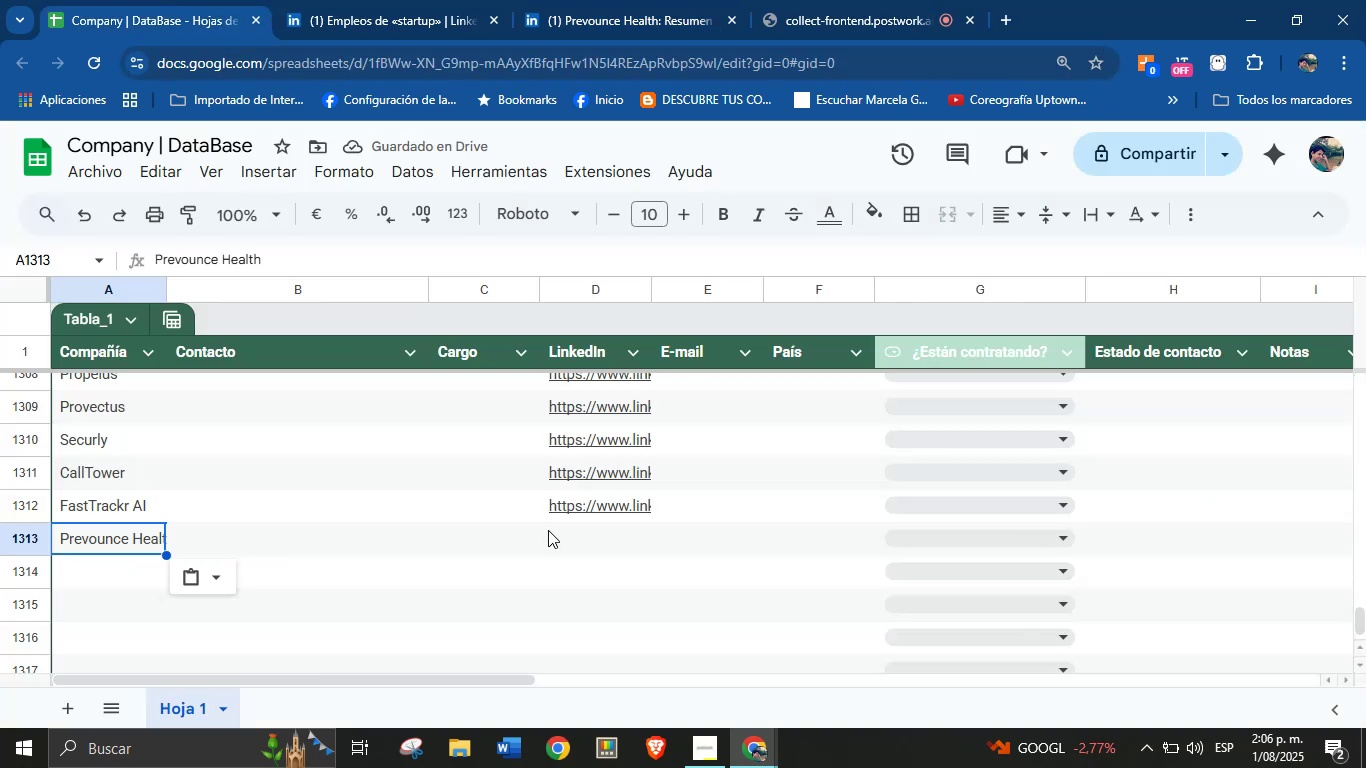 
left_click([594, 547])
 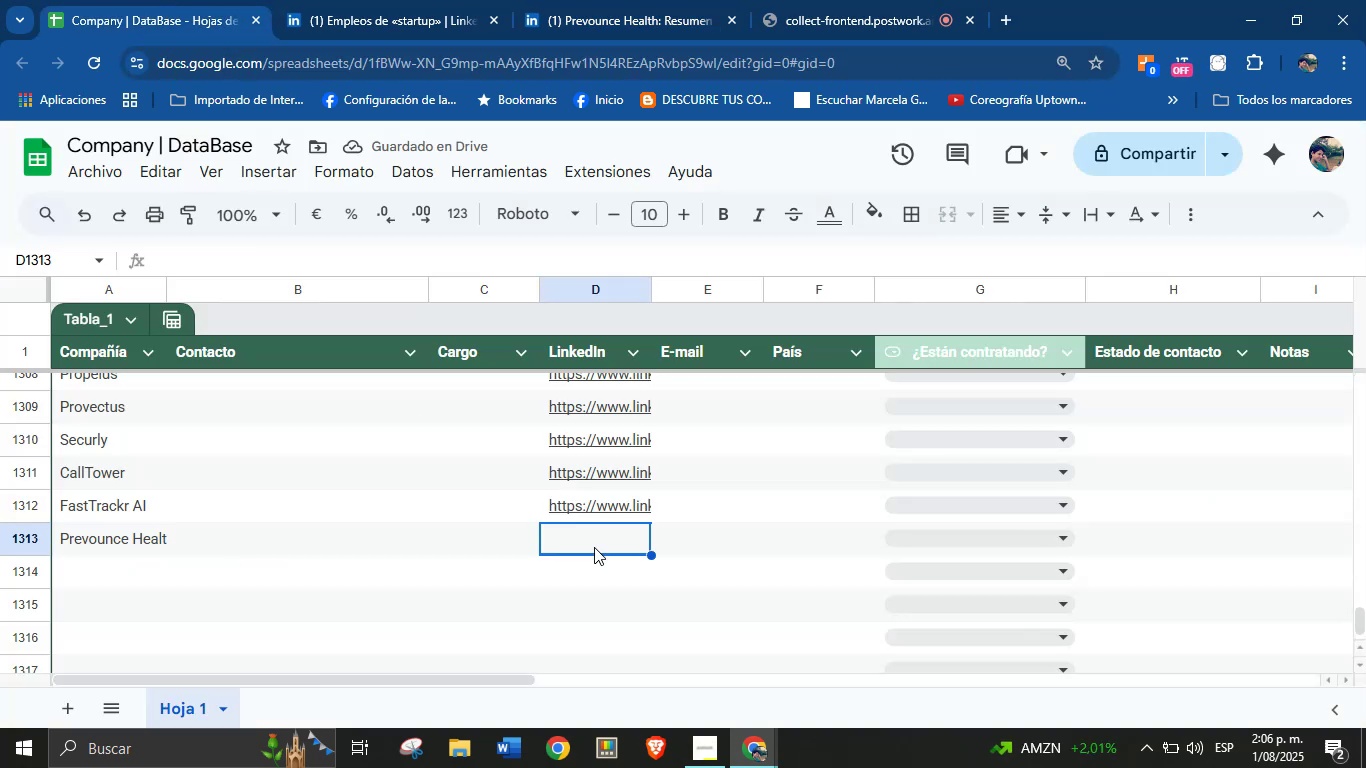 
key(Control+V)
 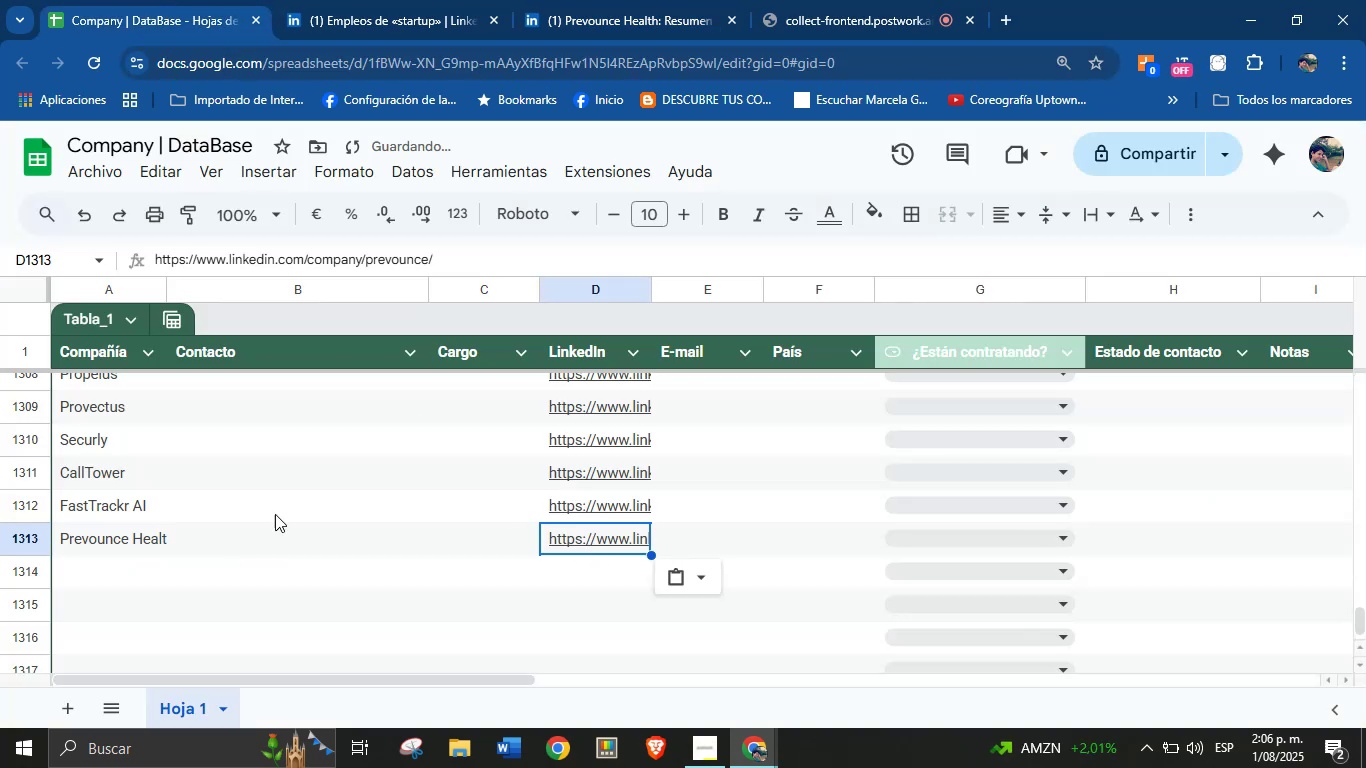 
left_click([119, 567])
 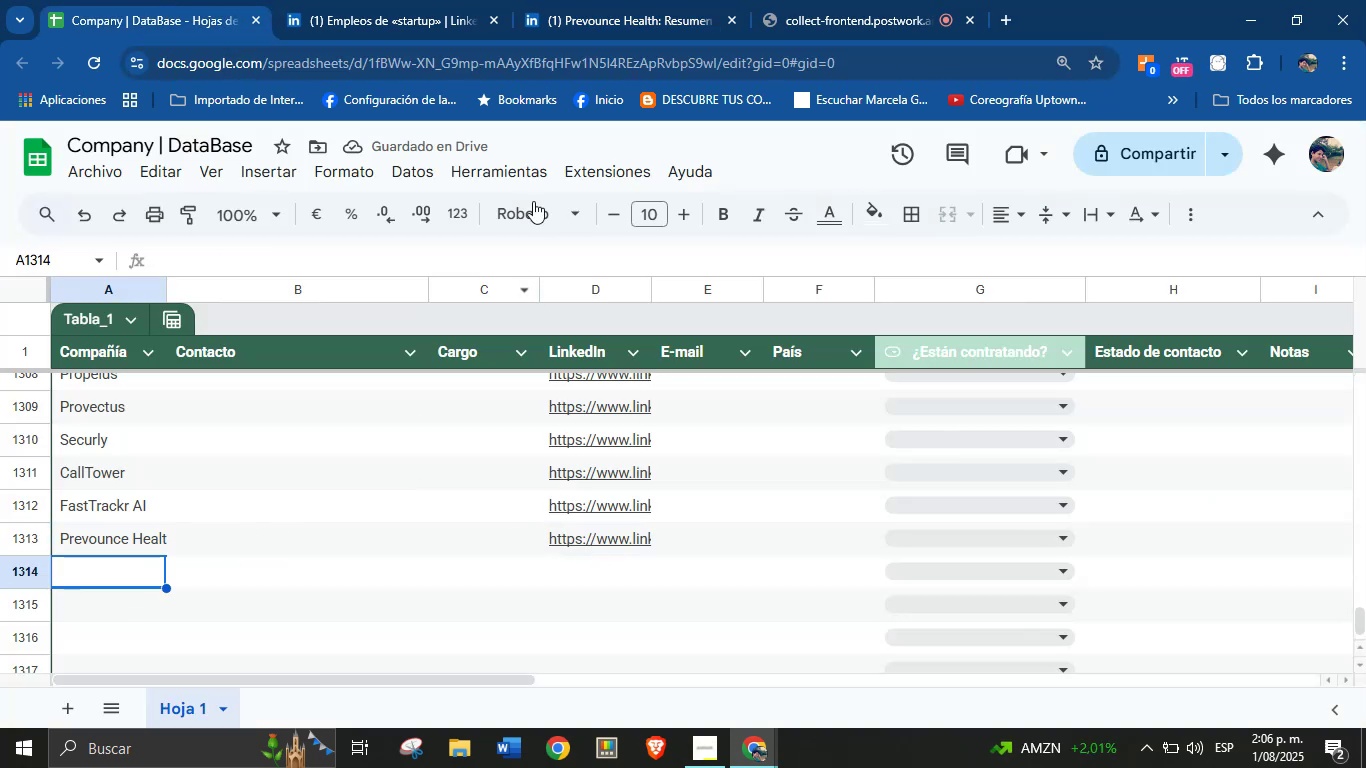 
left_click([638, 0])
 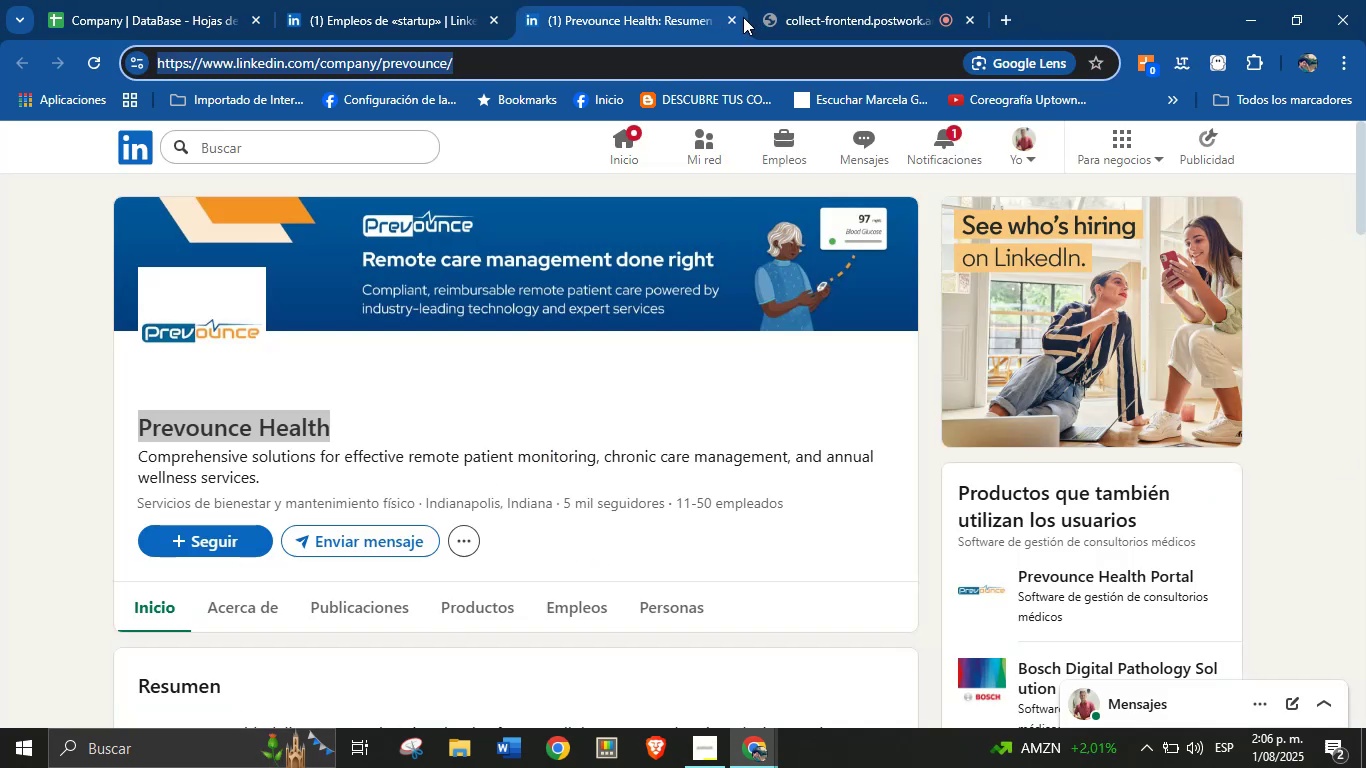 
left_click([736, 17])
 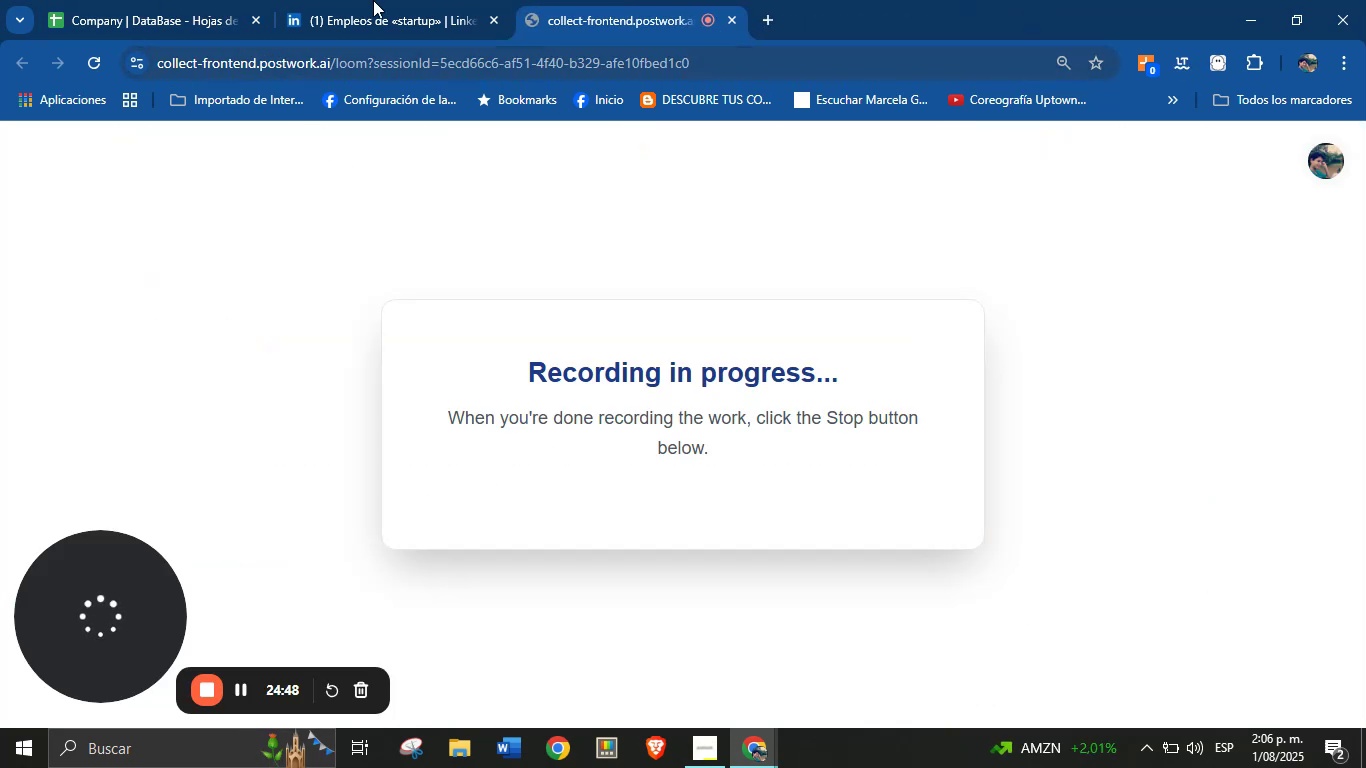 
left_click([487, 0])
 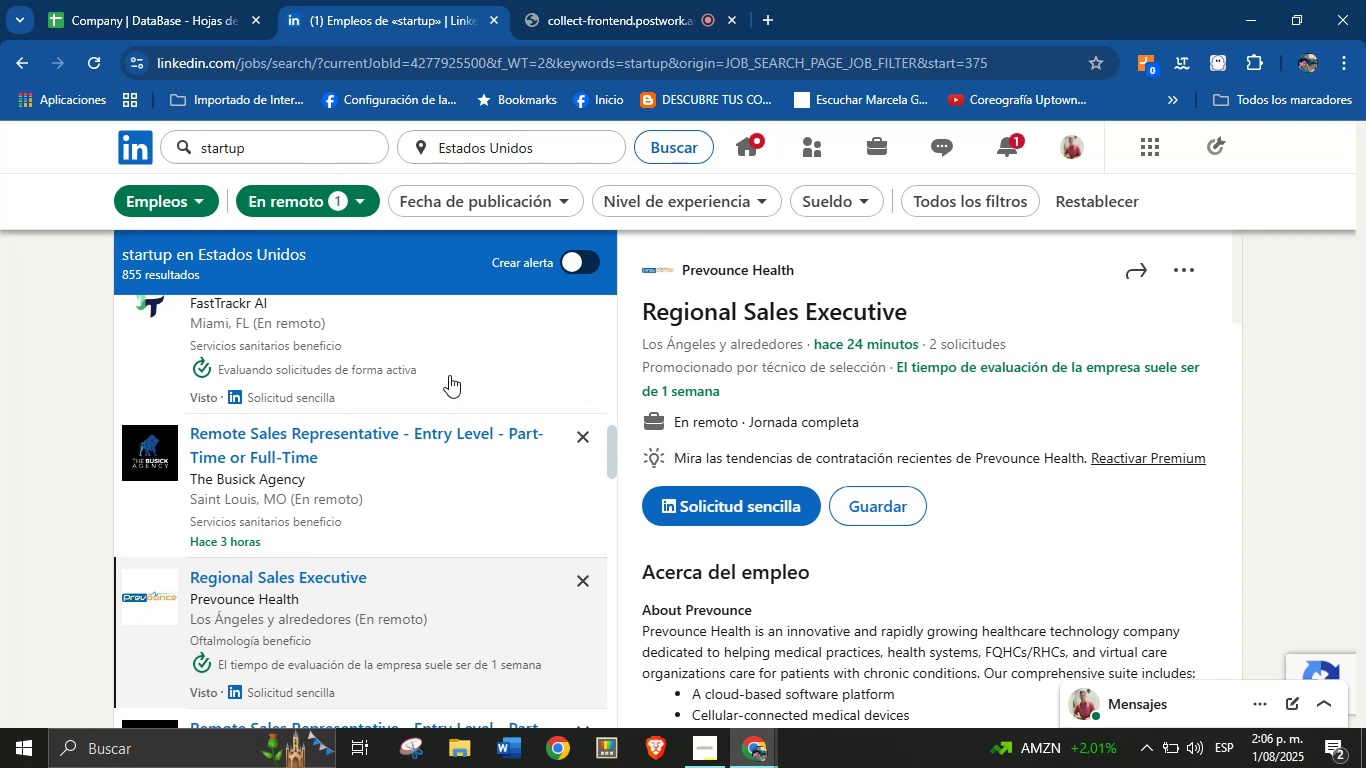 
scroll: coordinate [440, 393], scroll_direction: none, amount: 0.0
 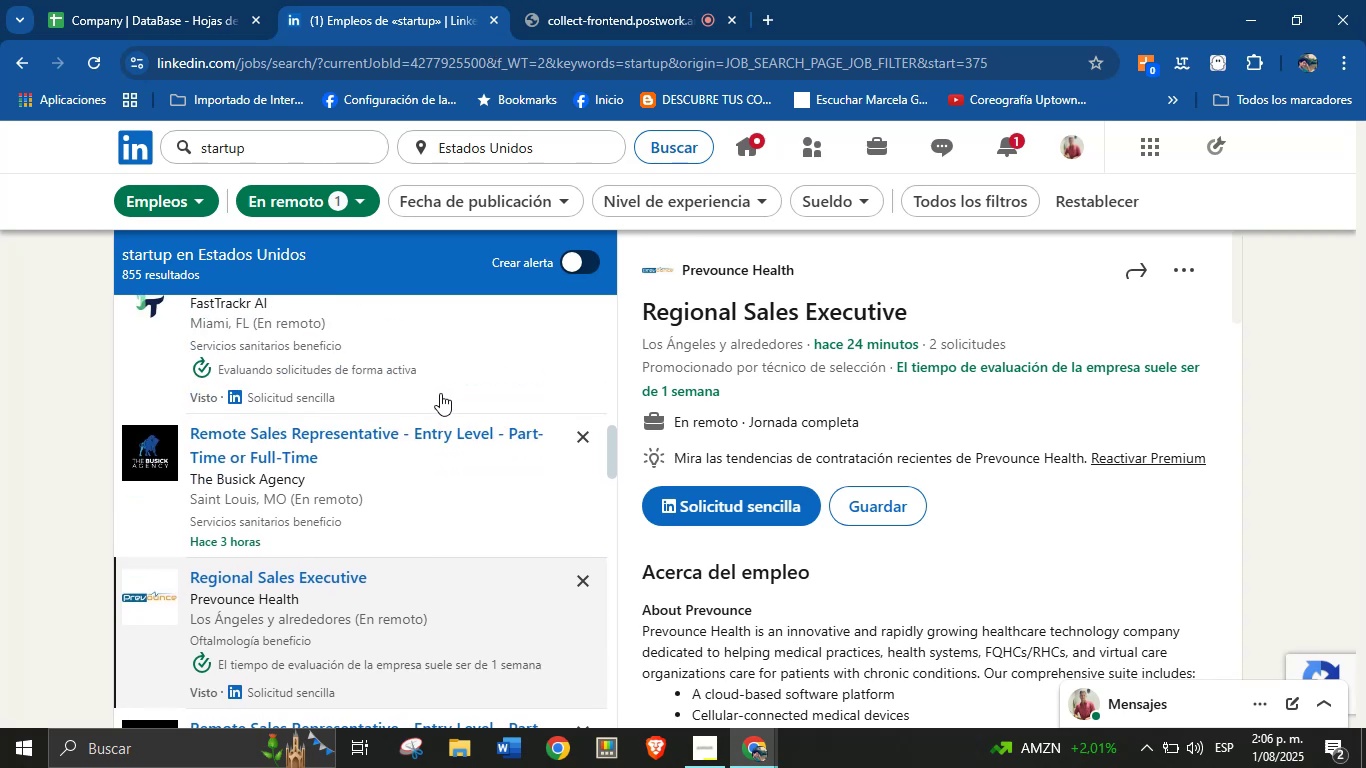 
scroll: coordinate [440, 393], scroll_direction: down, amount: 2.0
 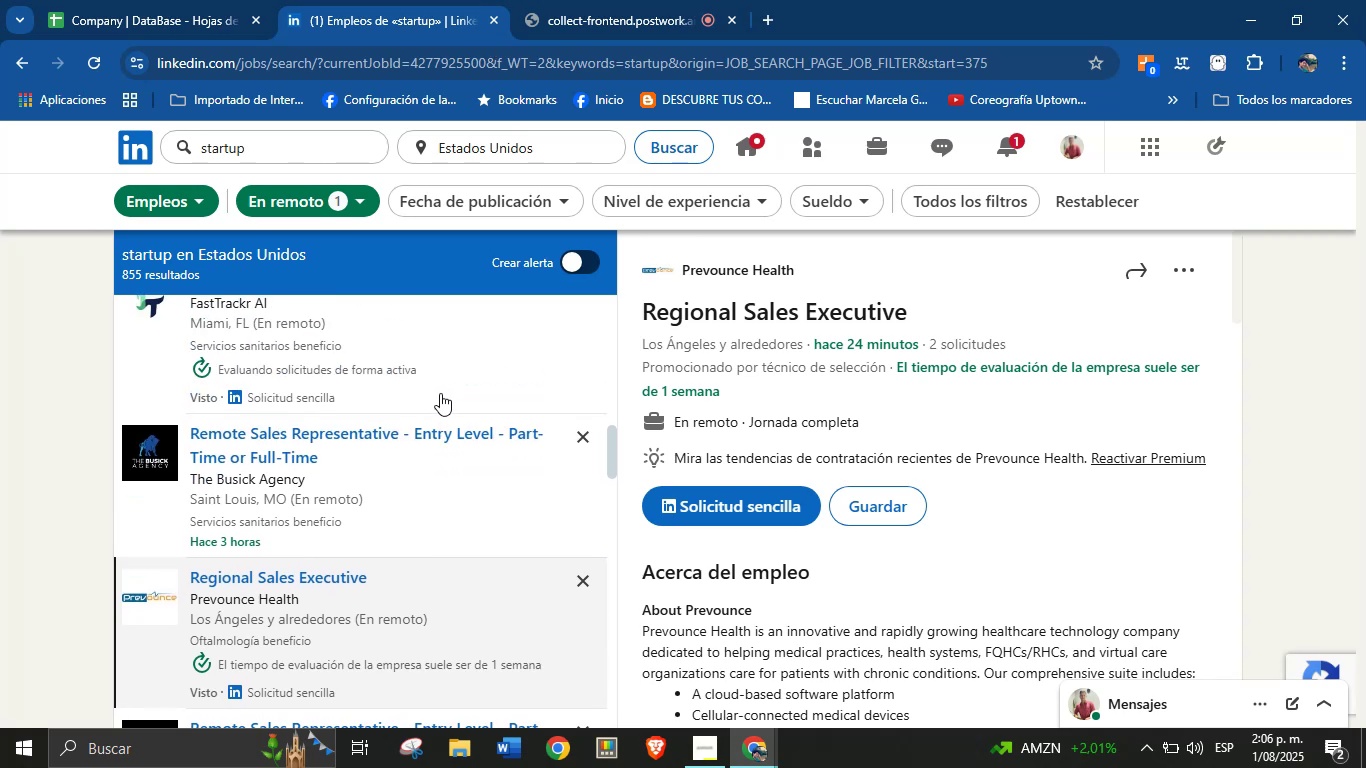 
scroll: coordinate [440, 393], scroll_direction: none, amount: 0.0
 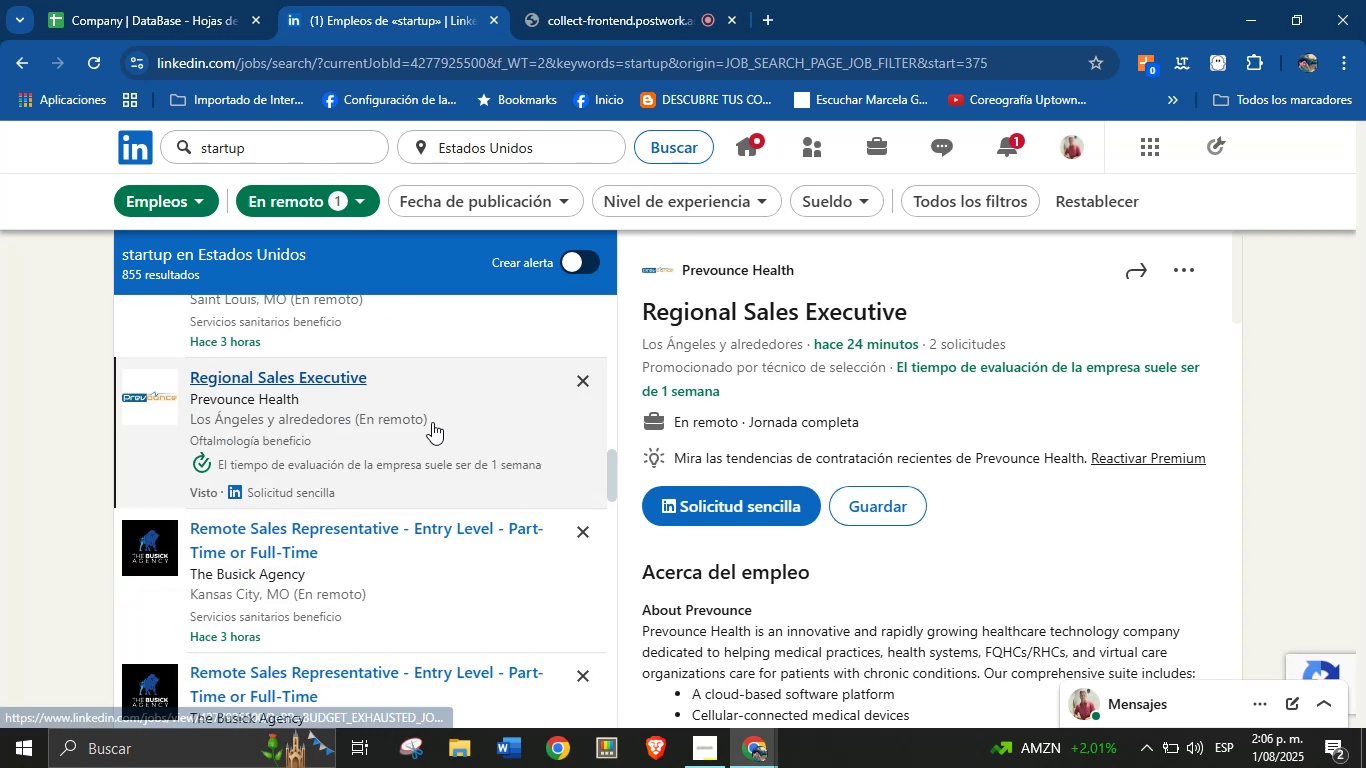 
scroll: coordinate [419, 443], scroll_direction: down, amount: 3.0
 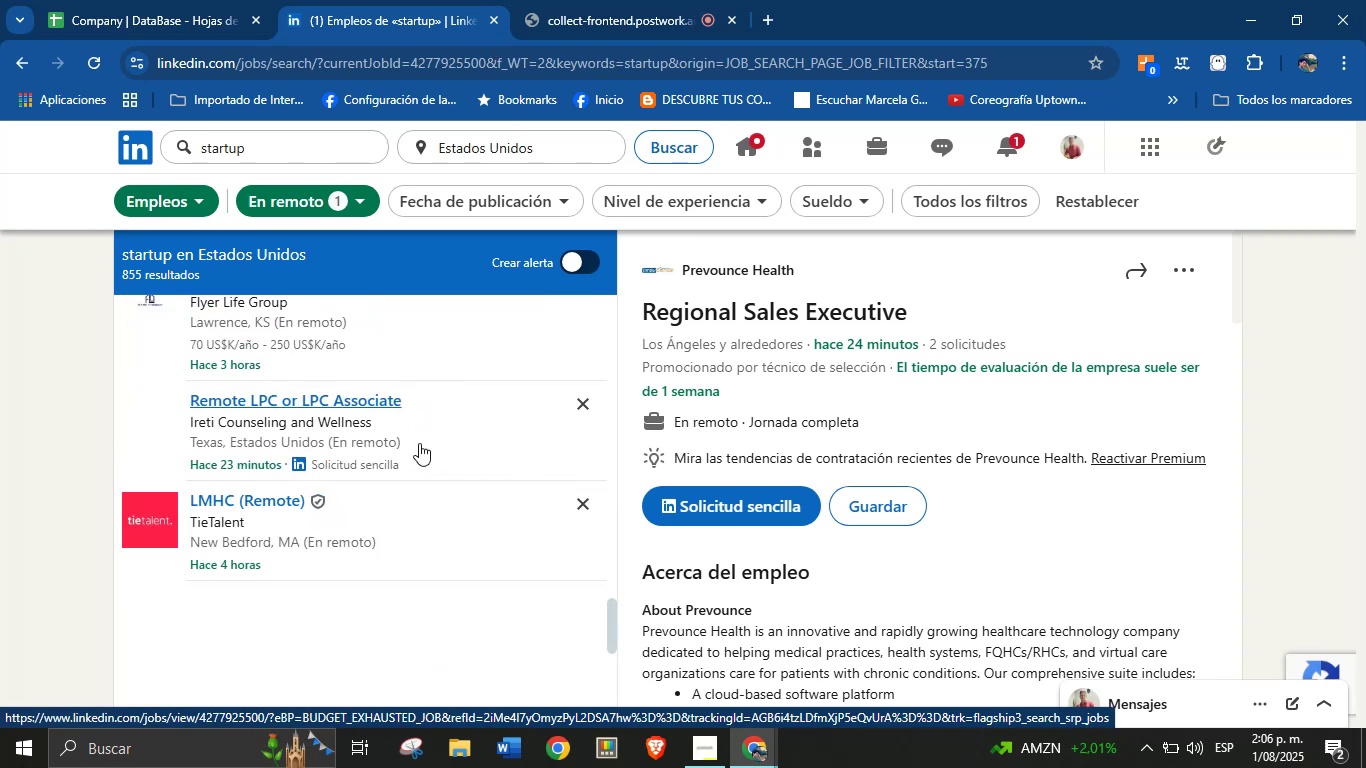 
scroll: coordinate [419, 443], scroll_direction: up, amount: 2.0
 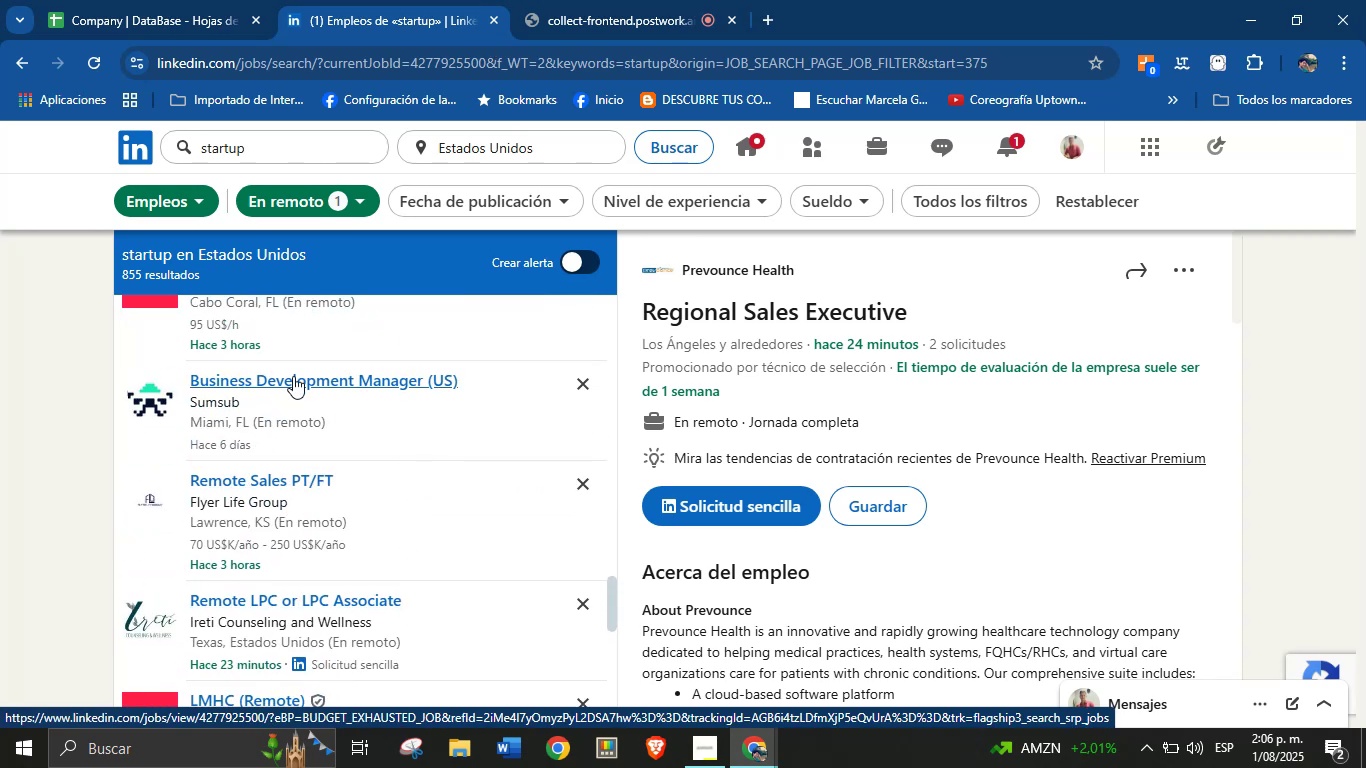 
left_click([272, 372])
 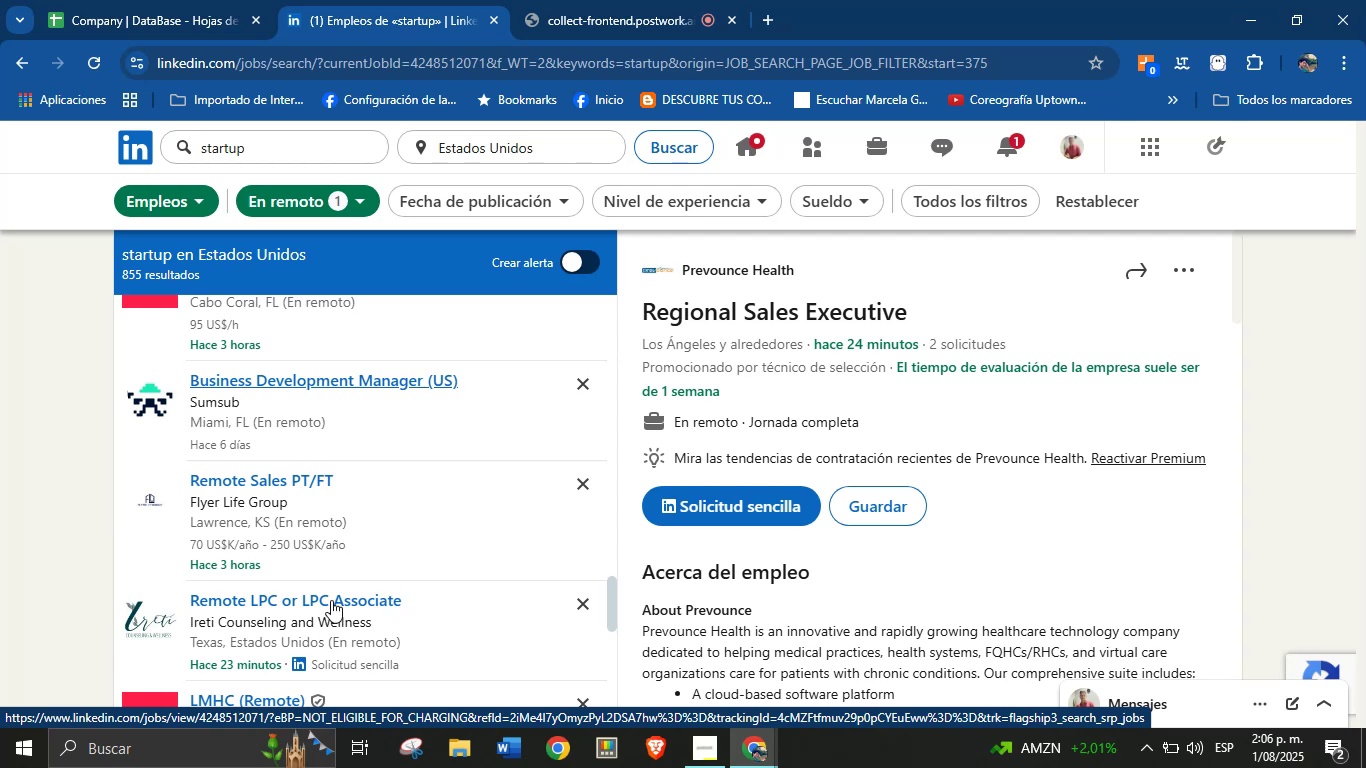 
left_click([331, 600])
 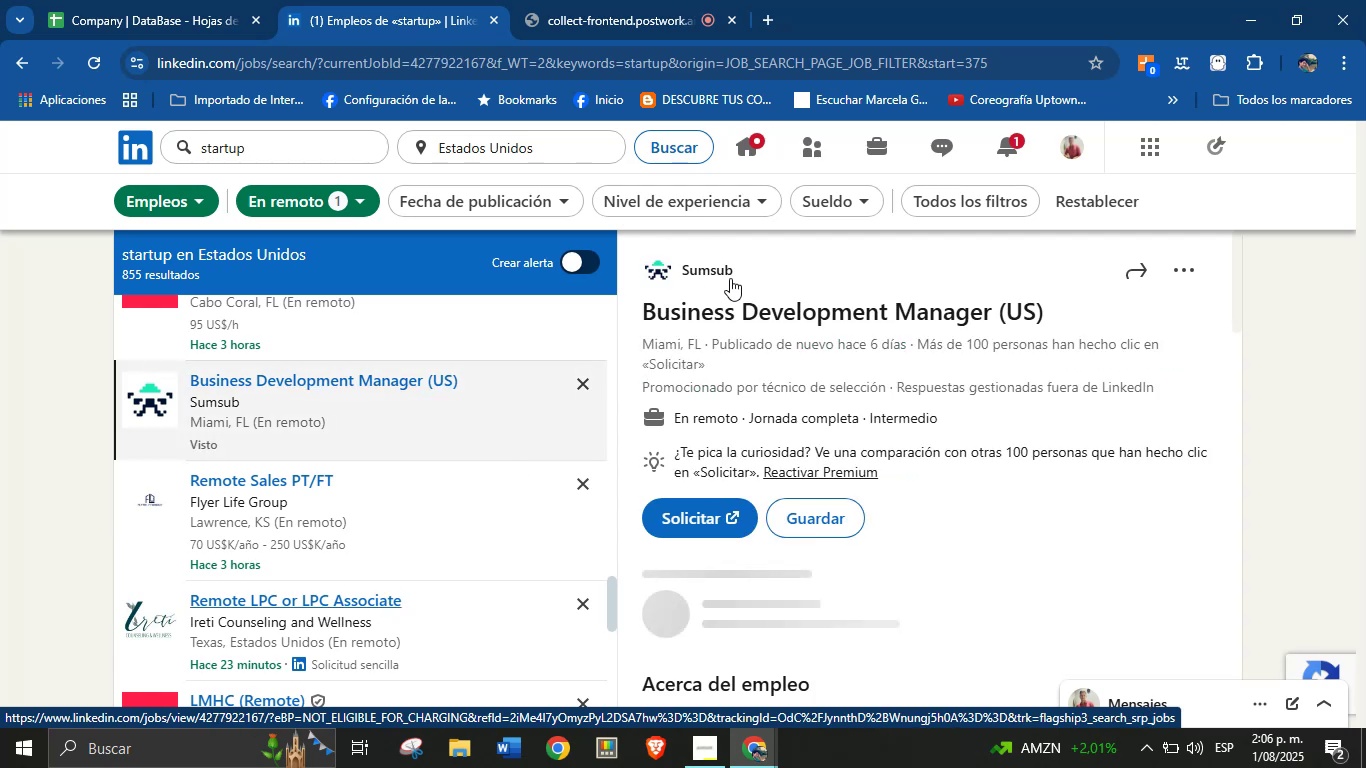 
right_click([712, 273])
 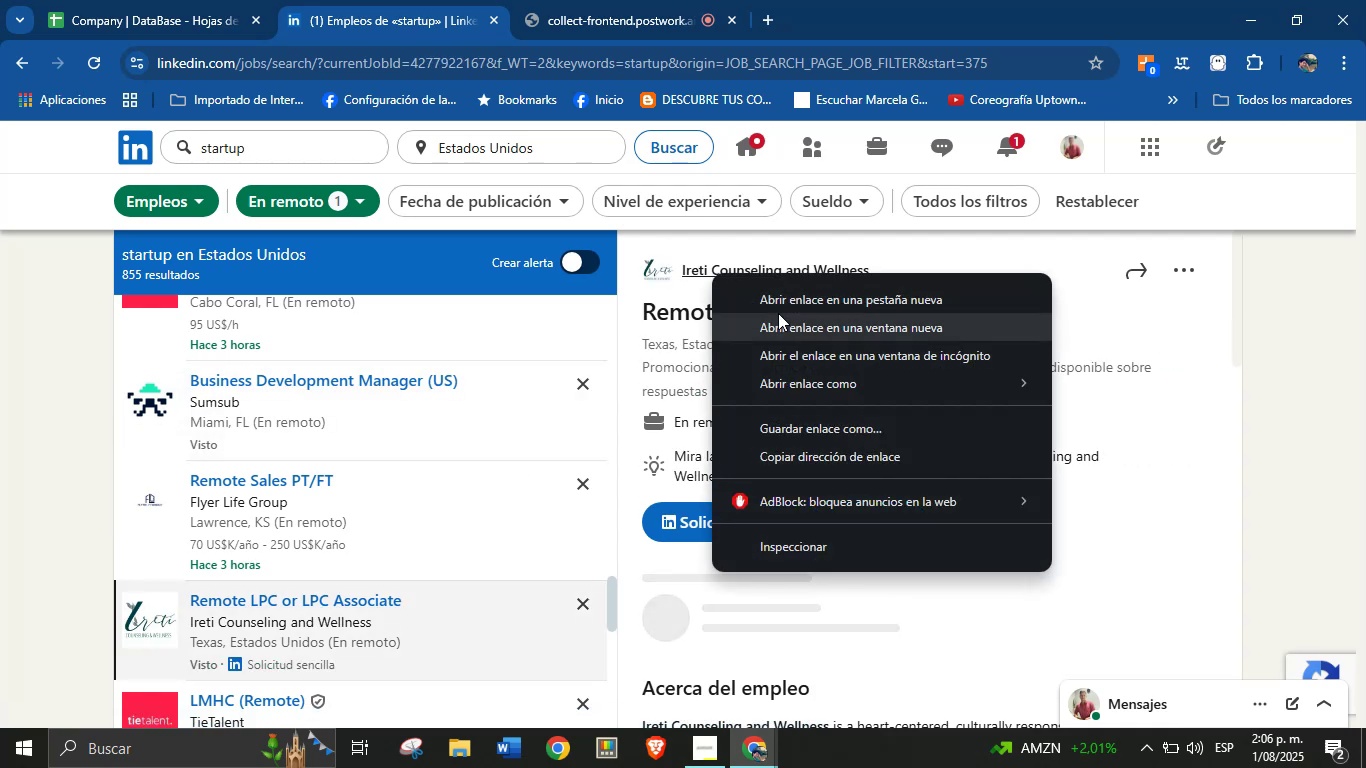 
left_click([781, 302])
 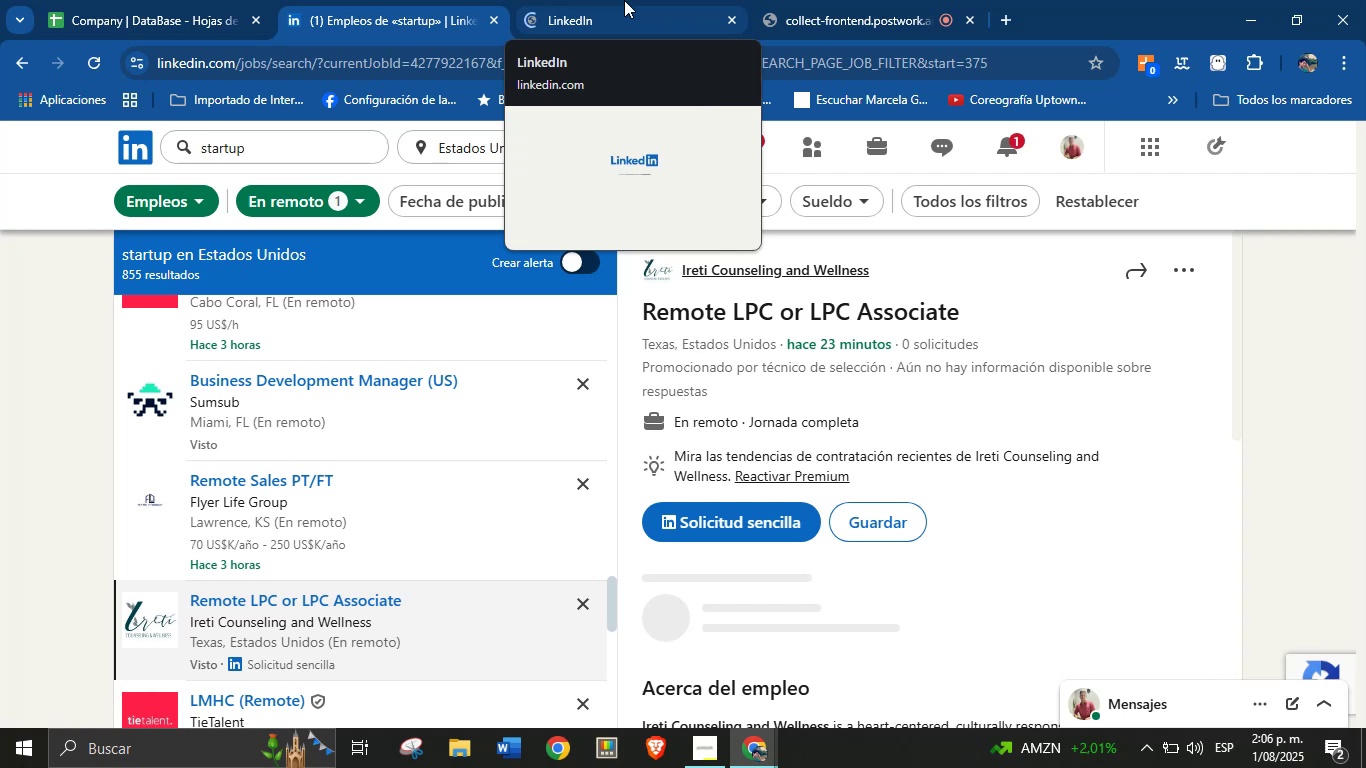 
wait(8.24)
 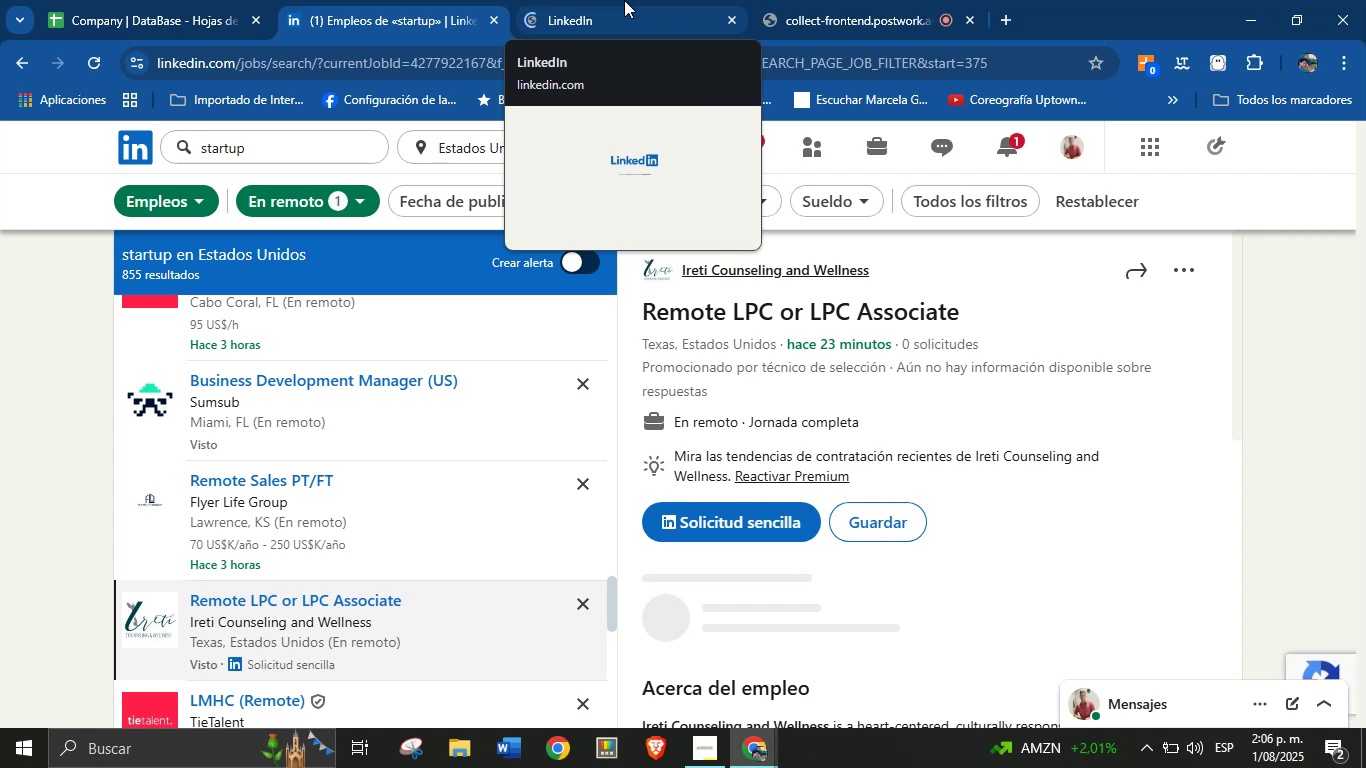 
left_click([616, 0])
 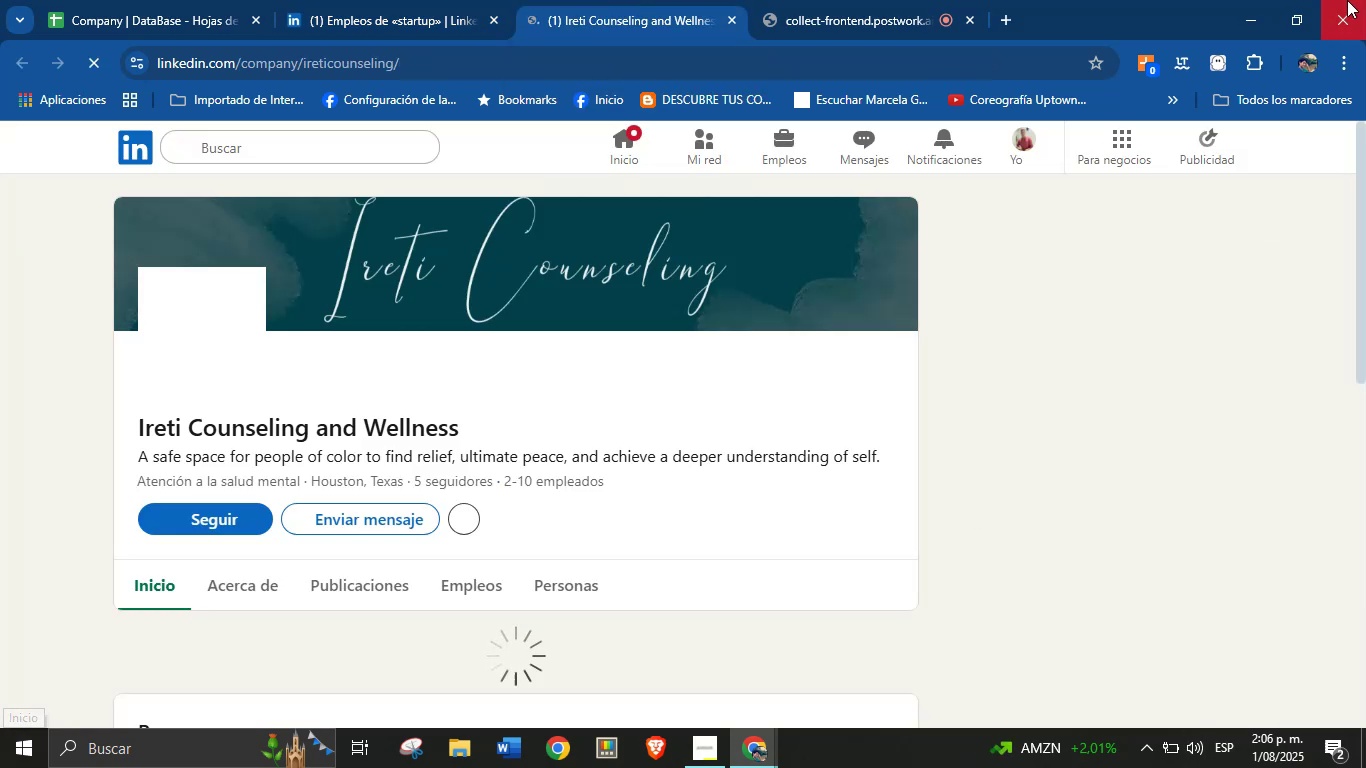 
wait(5.16)
 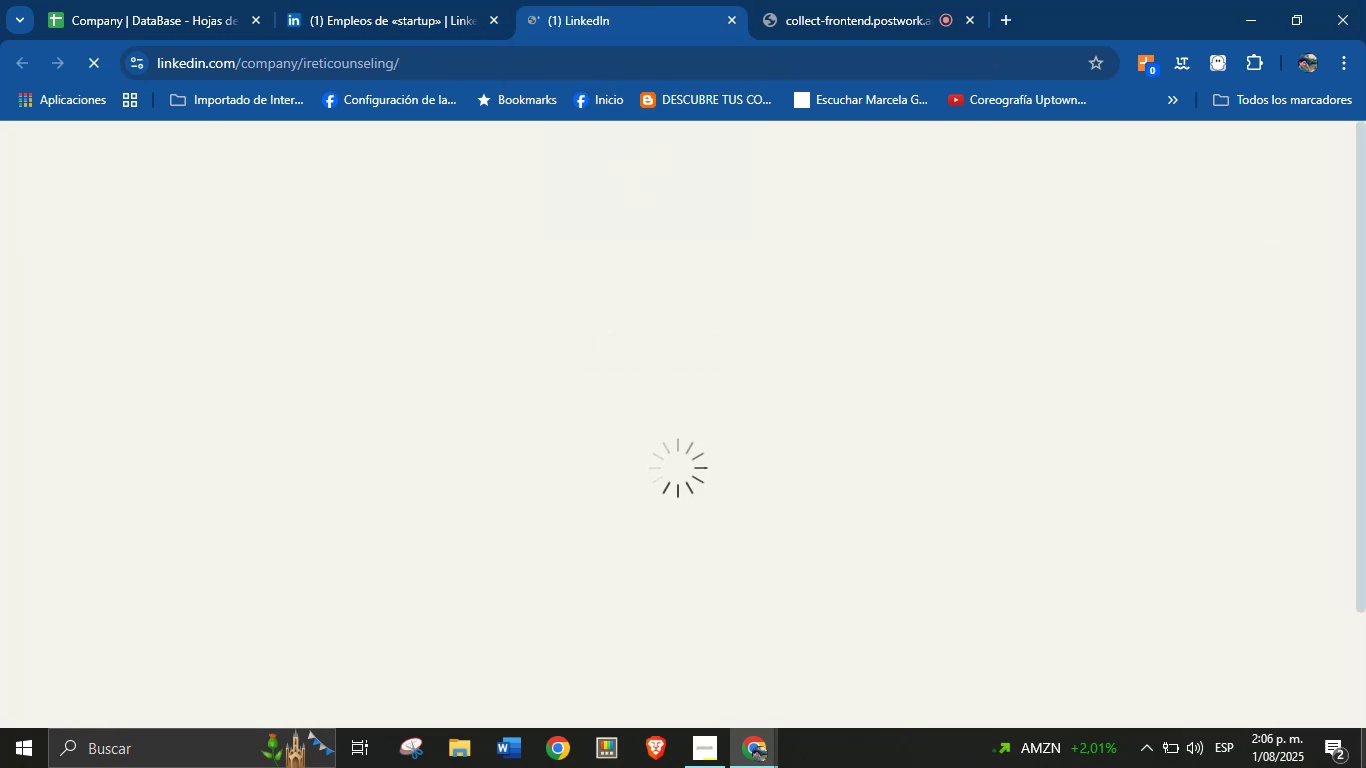 
left_click_drag(start_coordinate=[136, 419], to_coordinate=[476, 425])
 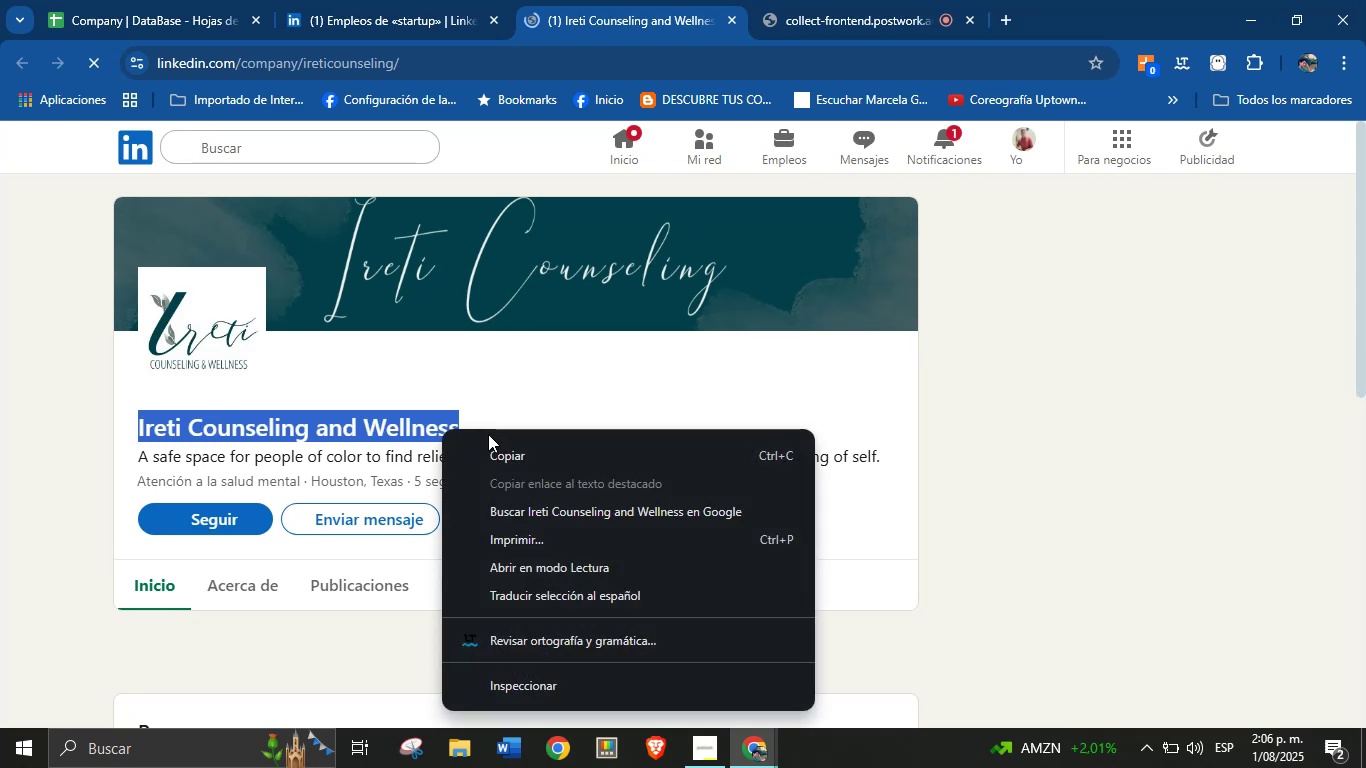 
left_click([507, 444])
 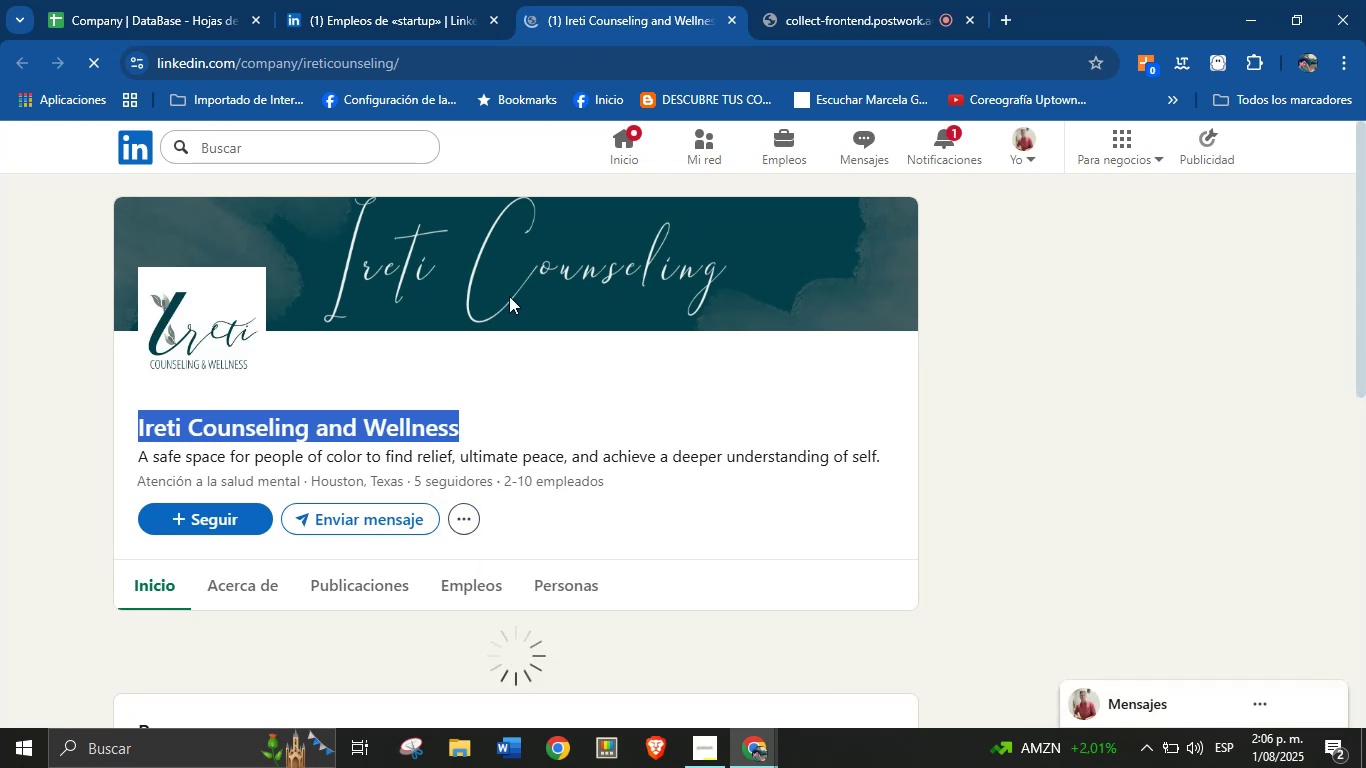 
left_click([395, 0])
 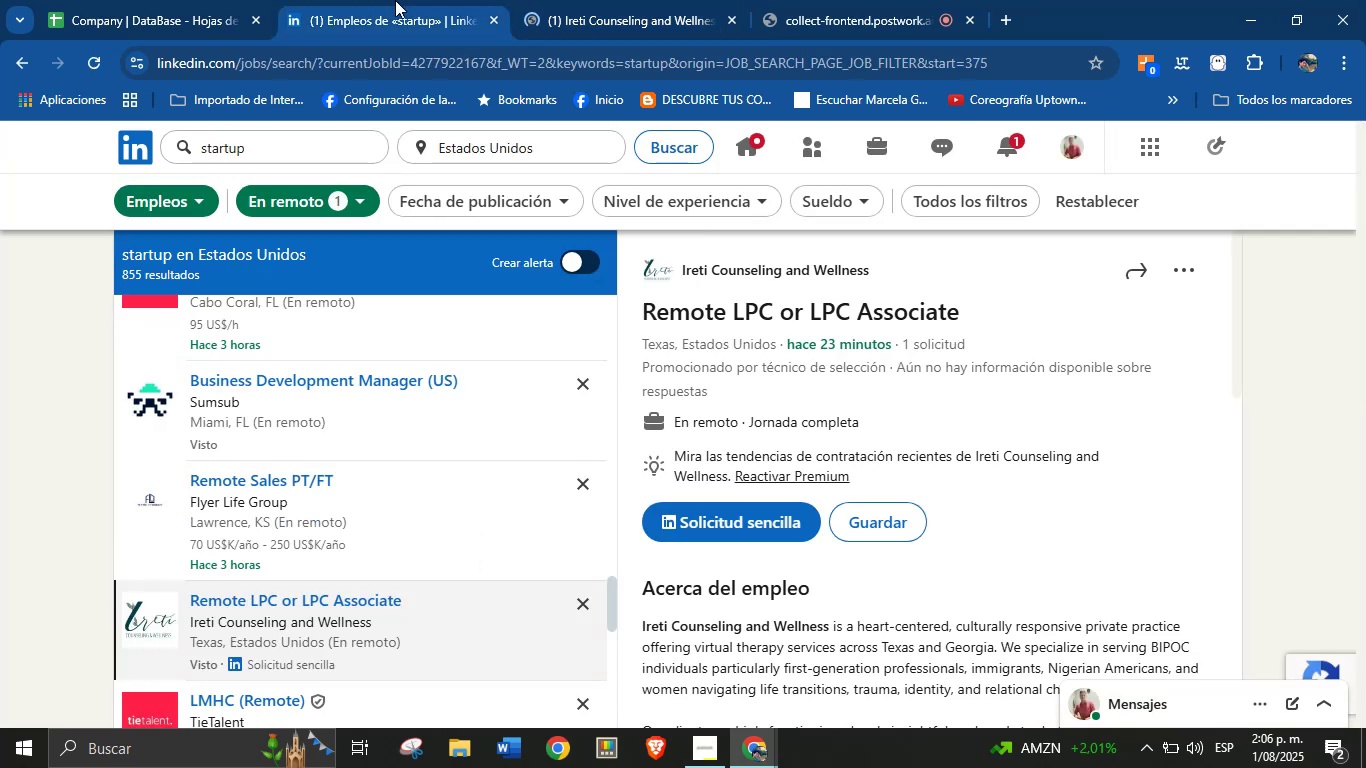 
left_click_drag(start_coordinate=[330, 0], to_coordinate=[314, 0])
 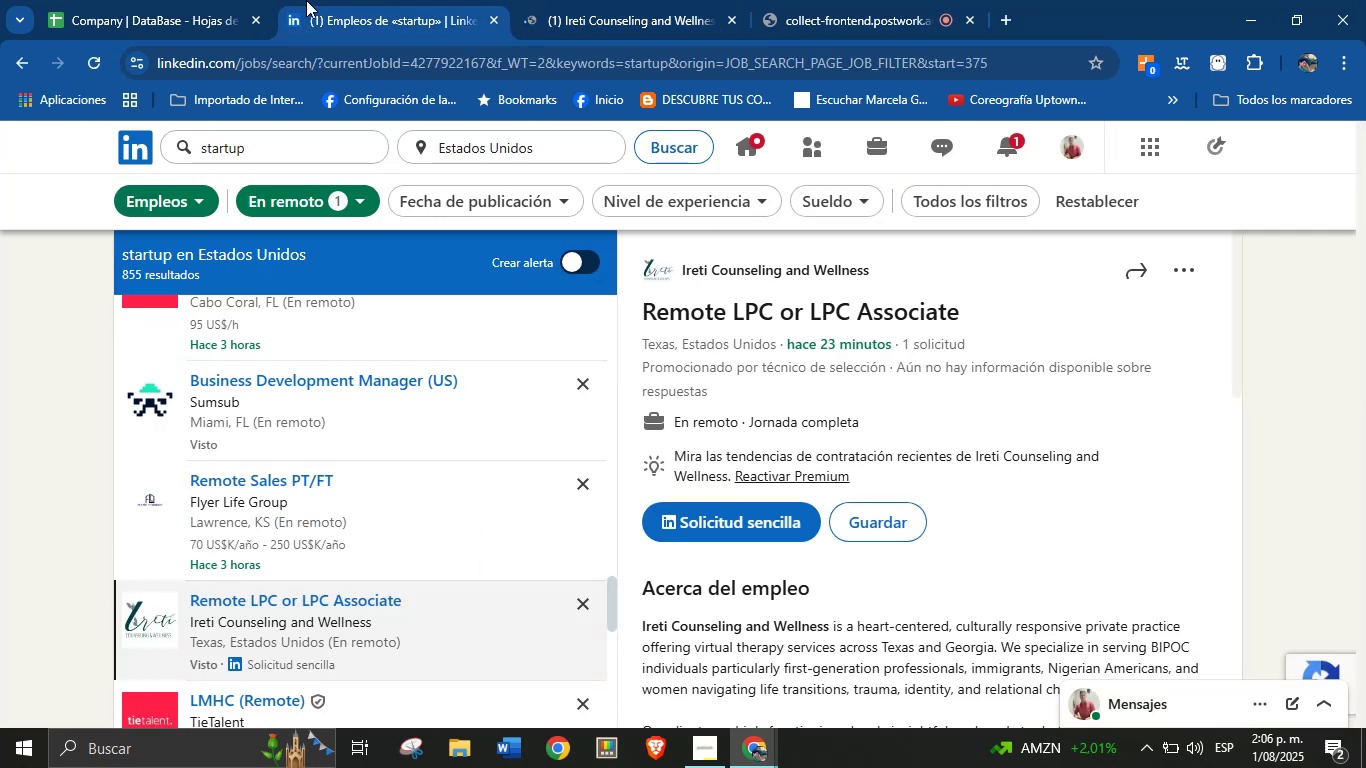 
left_click([182, 0])
 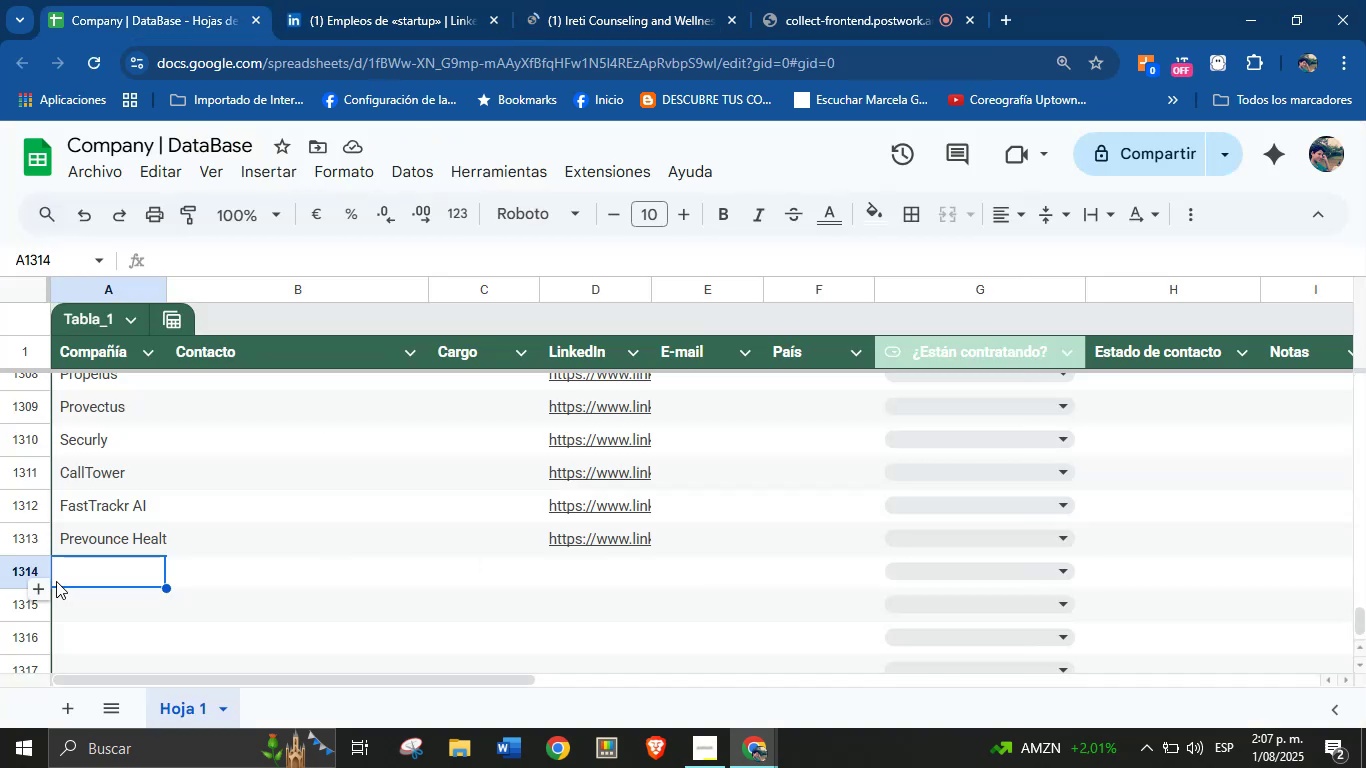 
left_click([111, 567])
 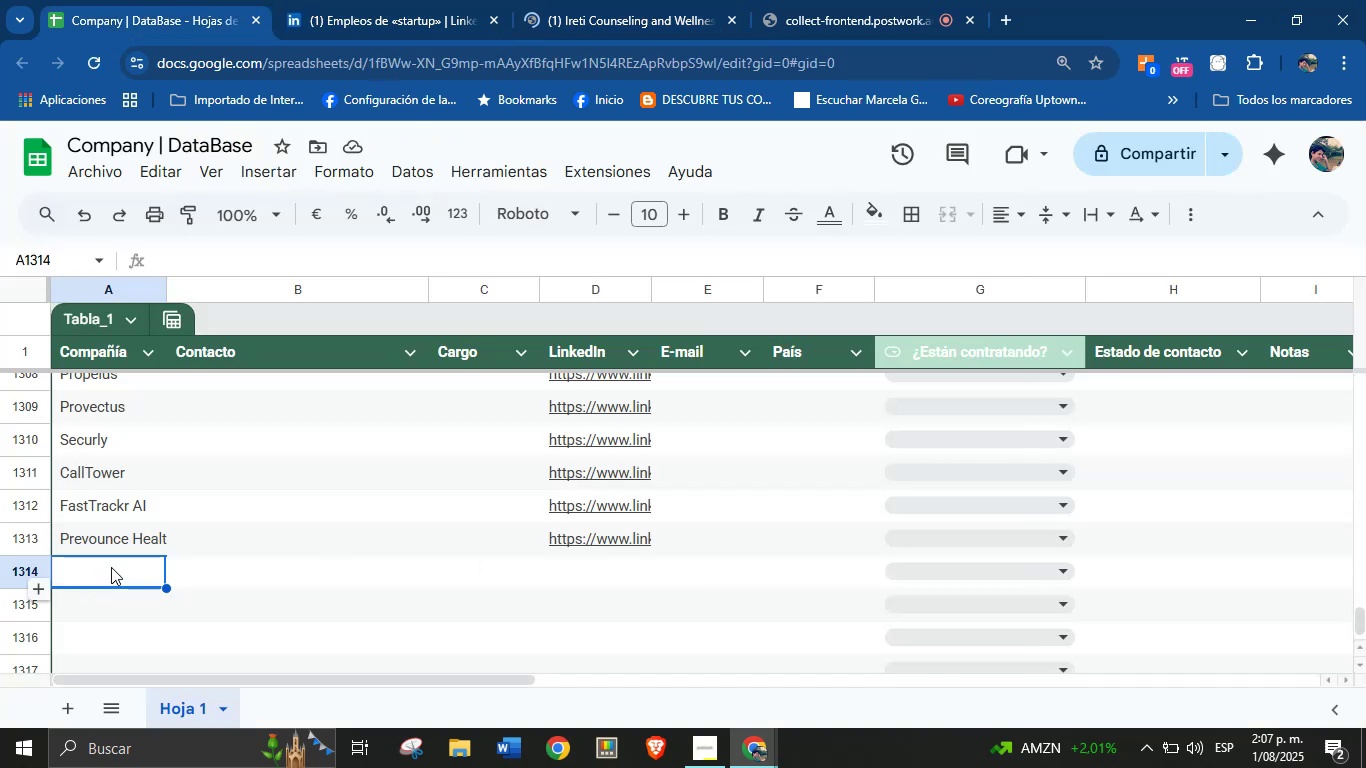 
key(Control+V)
 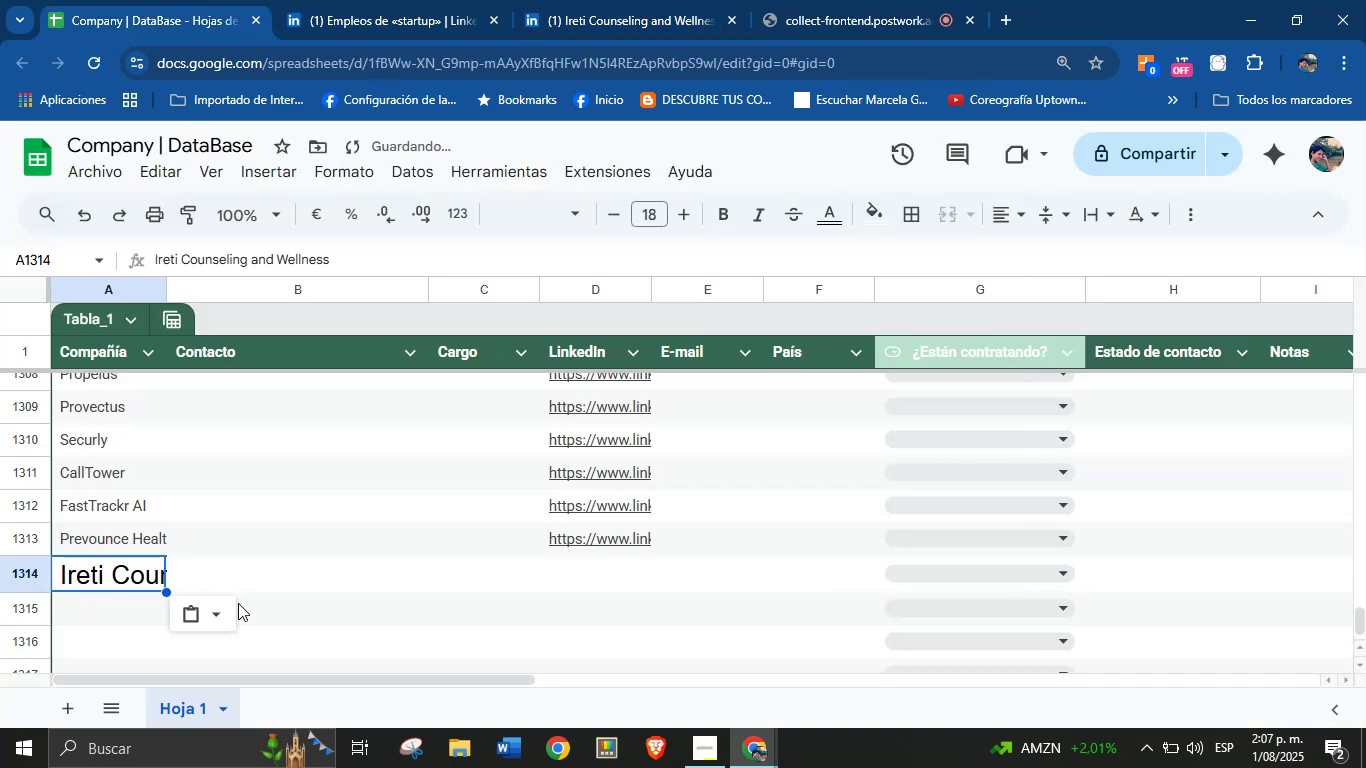 
left_click([203, 609])
 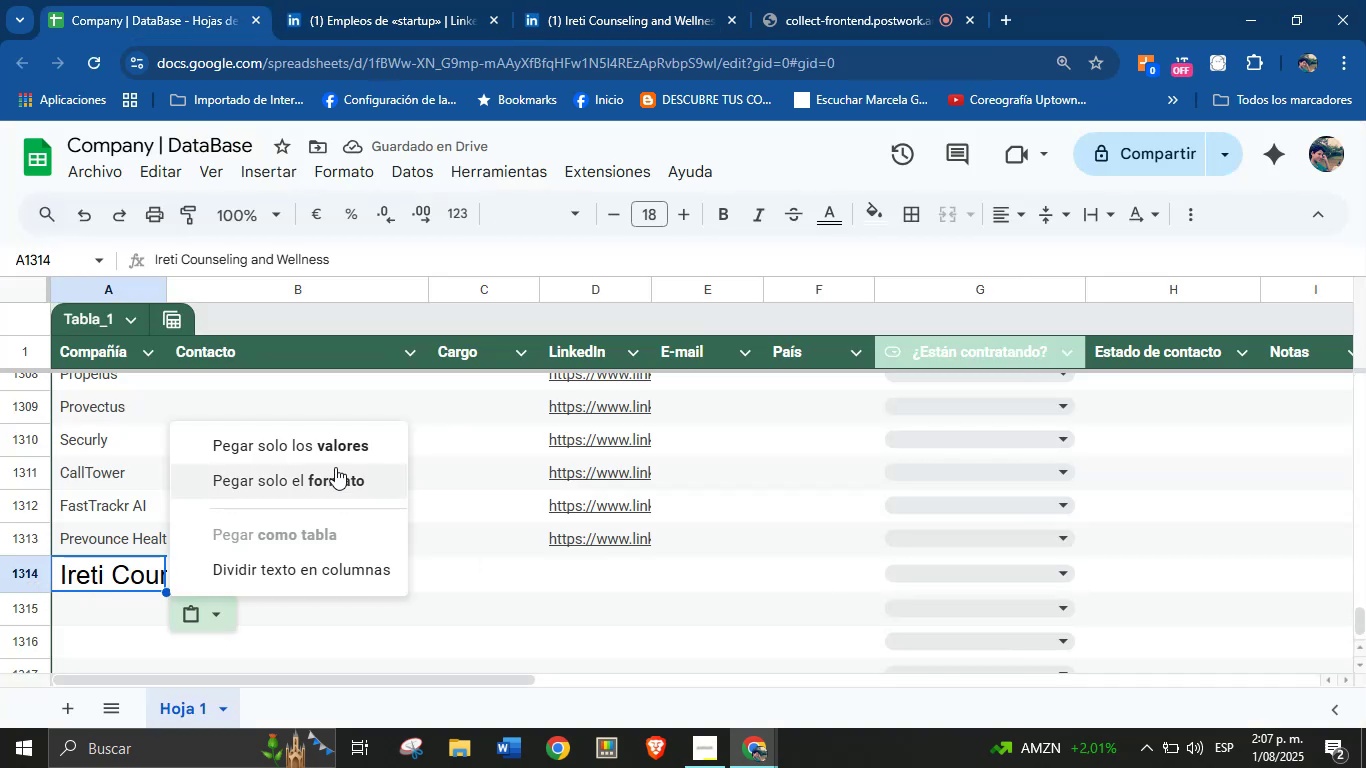 
left_click([344, 453])
 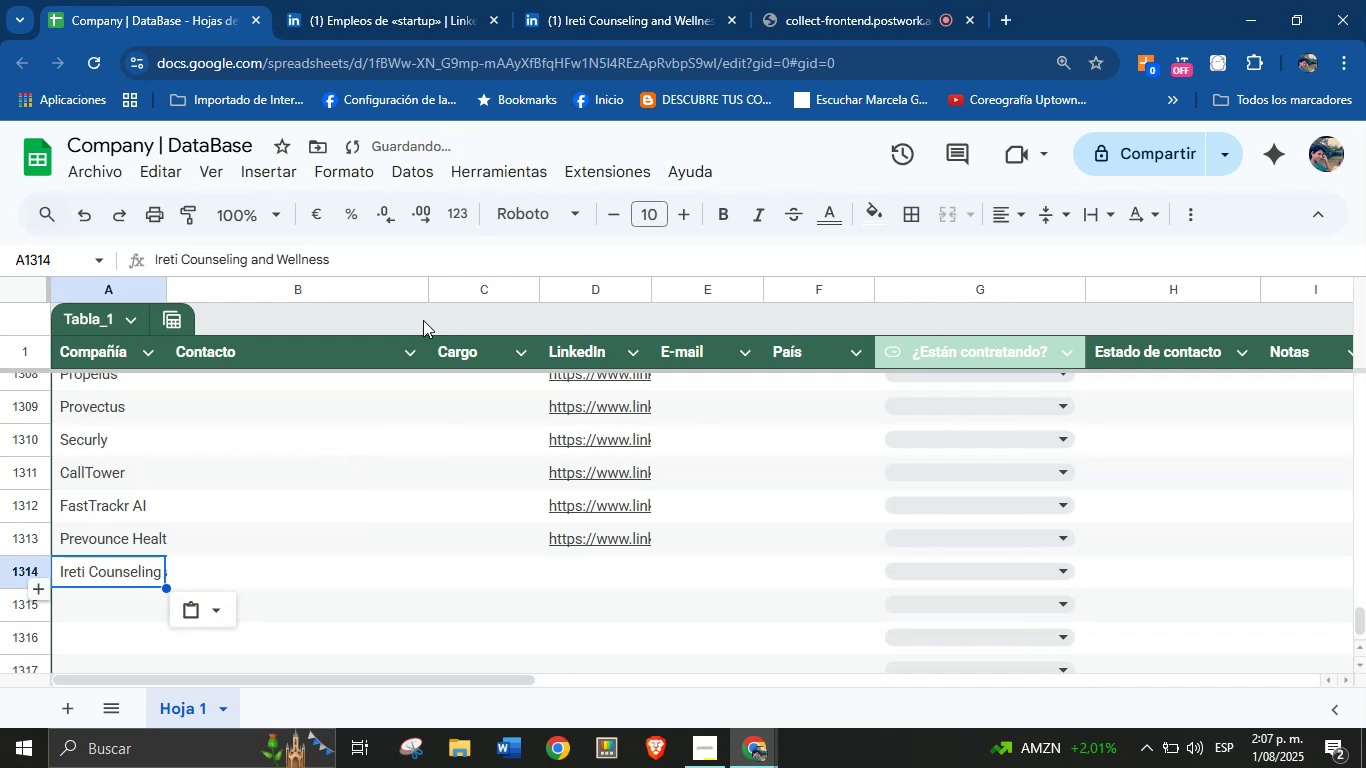 
left_click([659, 0])
 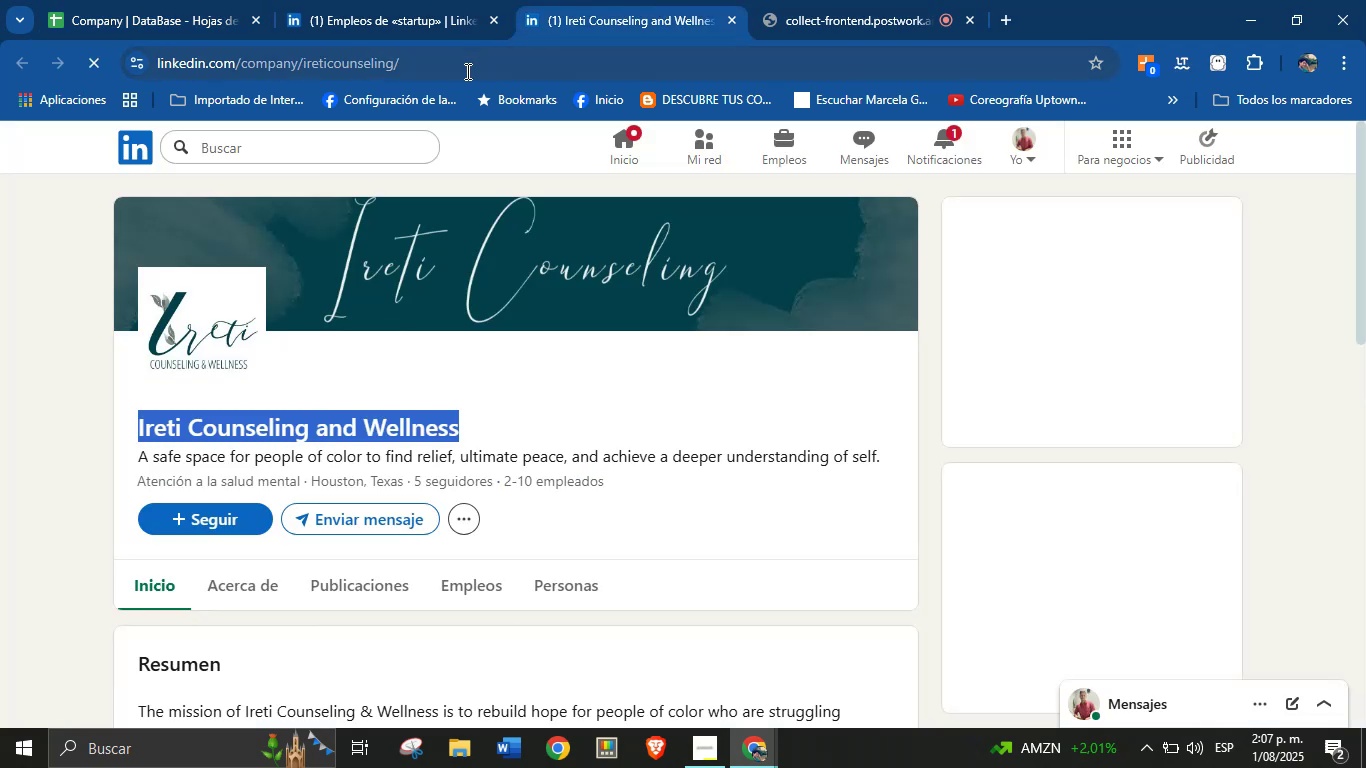 
double_click([466, 71])
 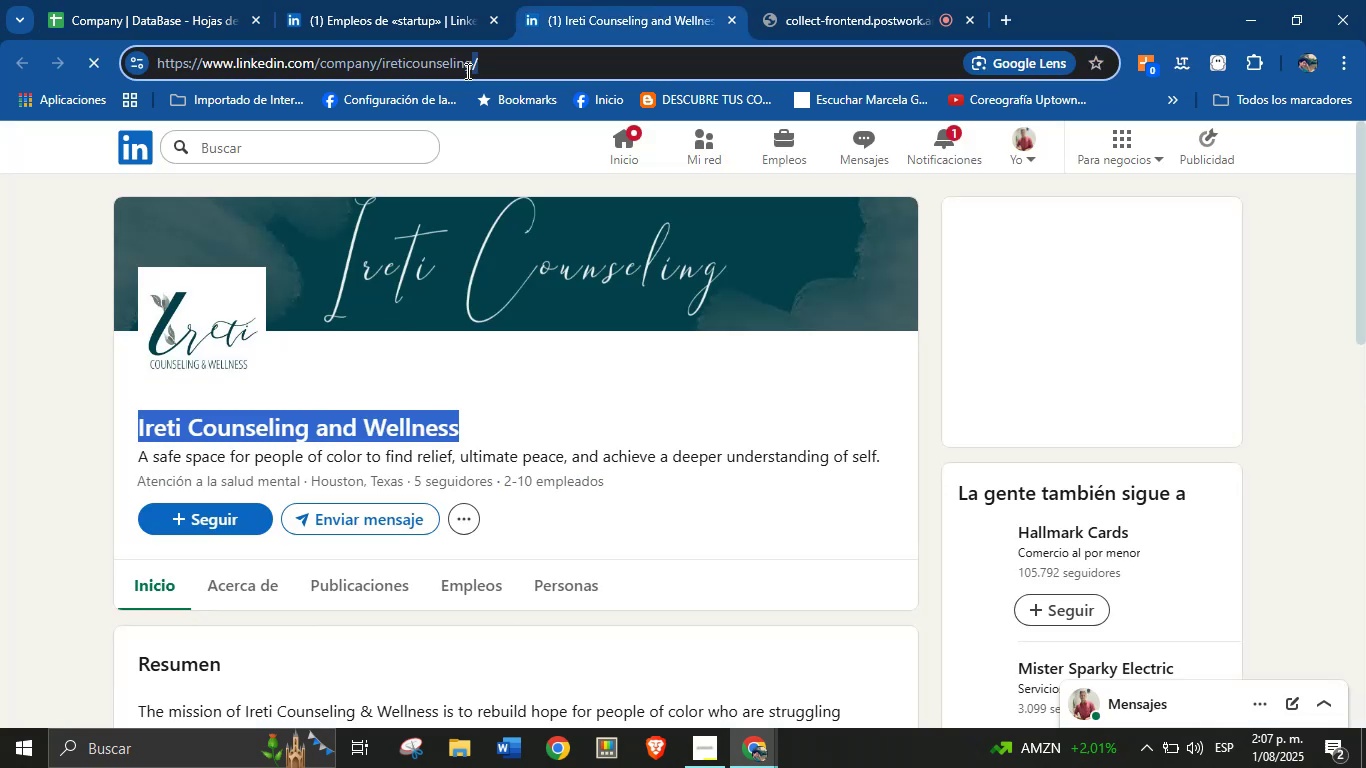 
triple_click([466, 71])
 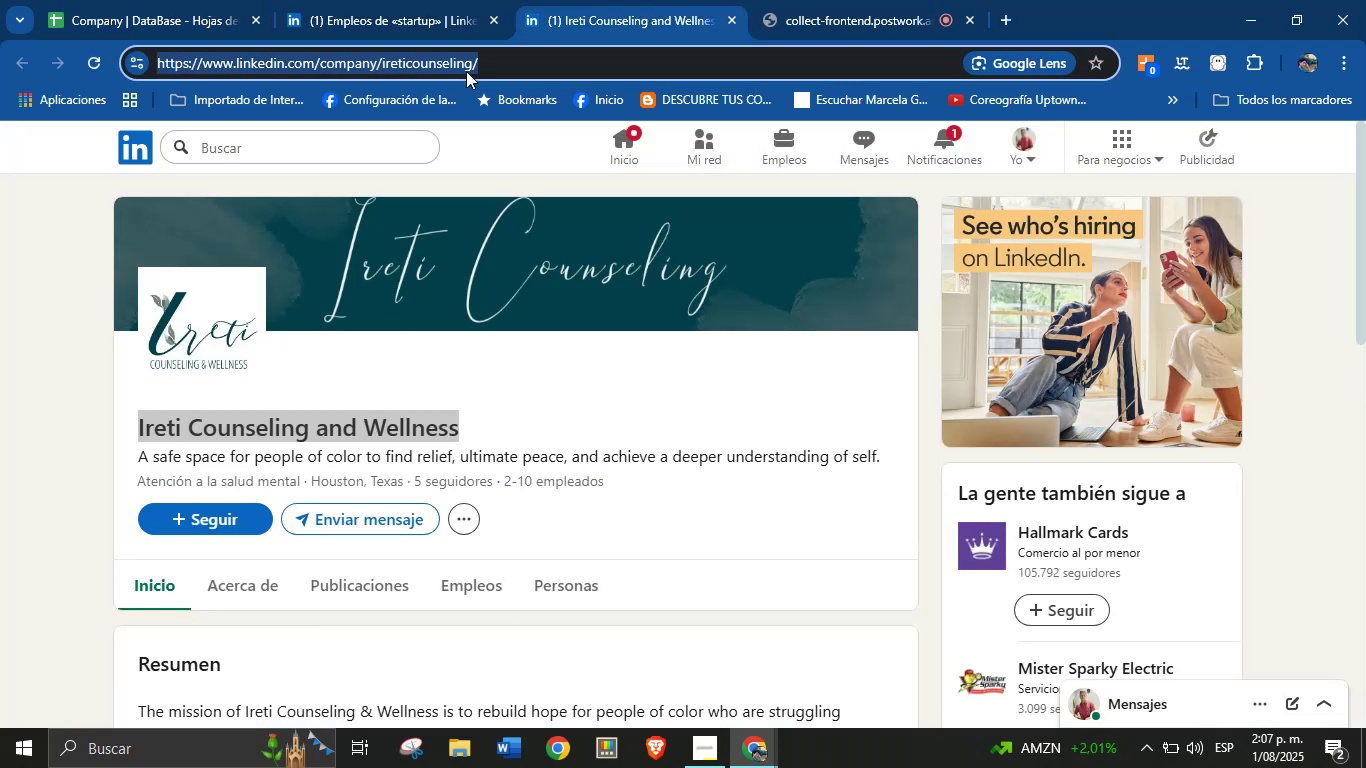 
key(Control+C)
 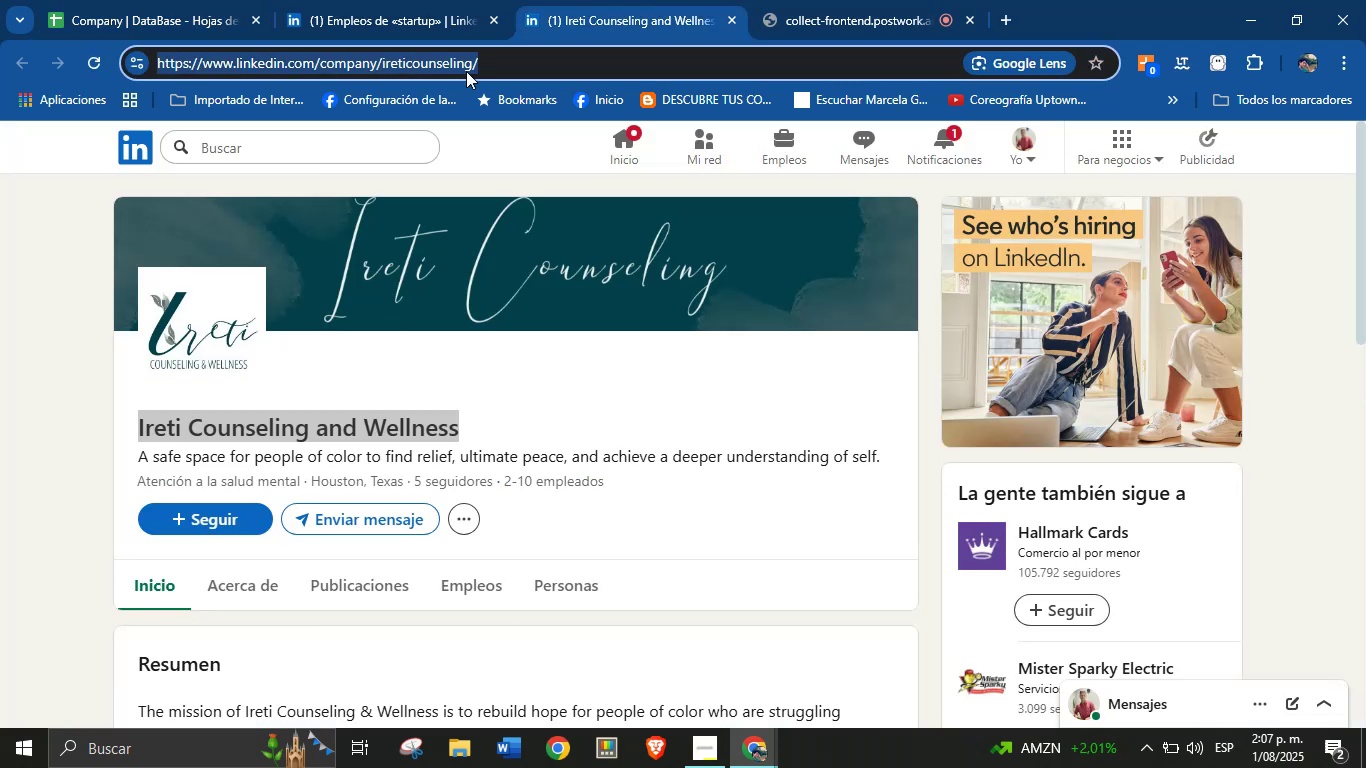 
left_click([461, 0])
 